 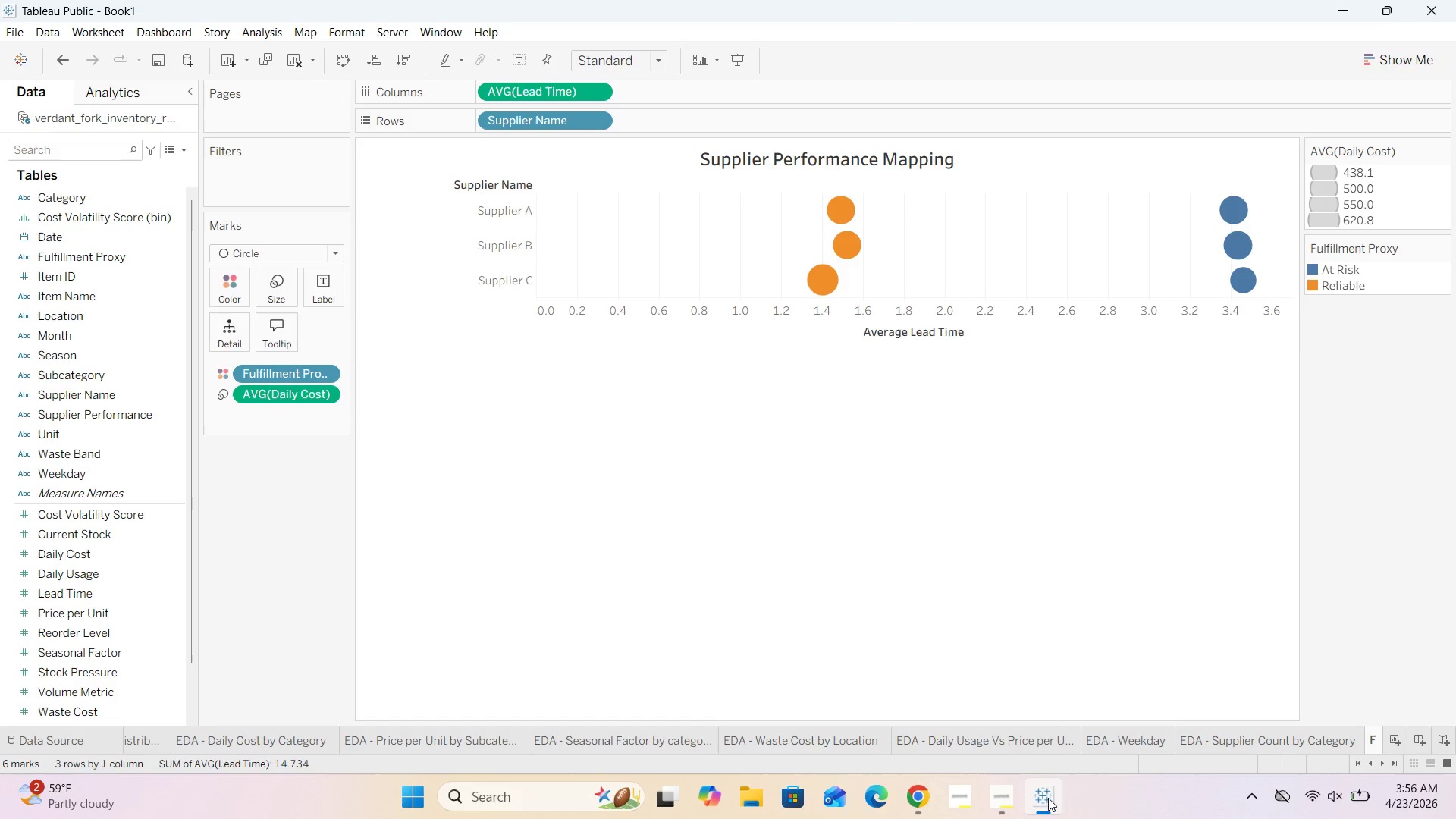 
mouse_move([826, 311])
 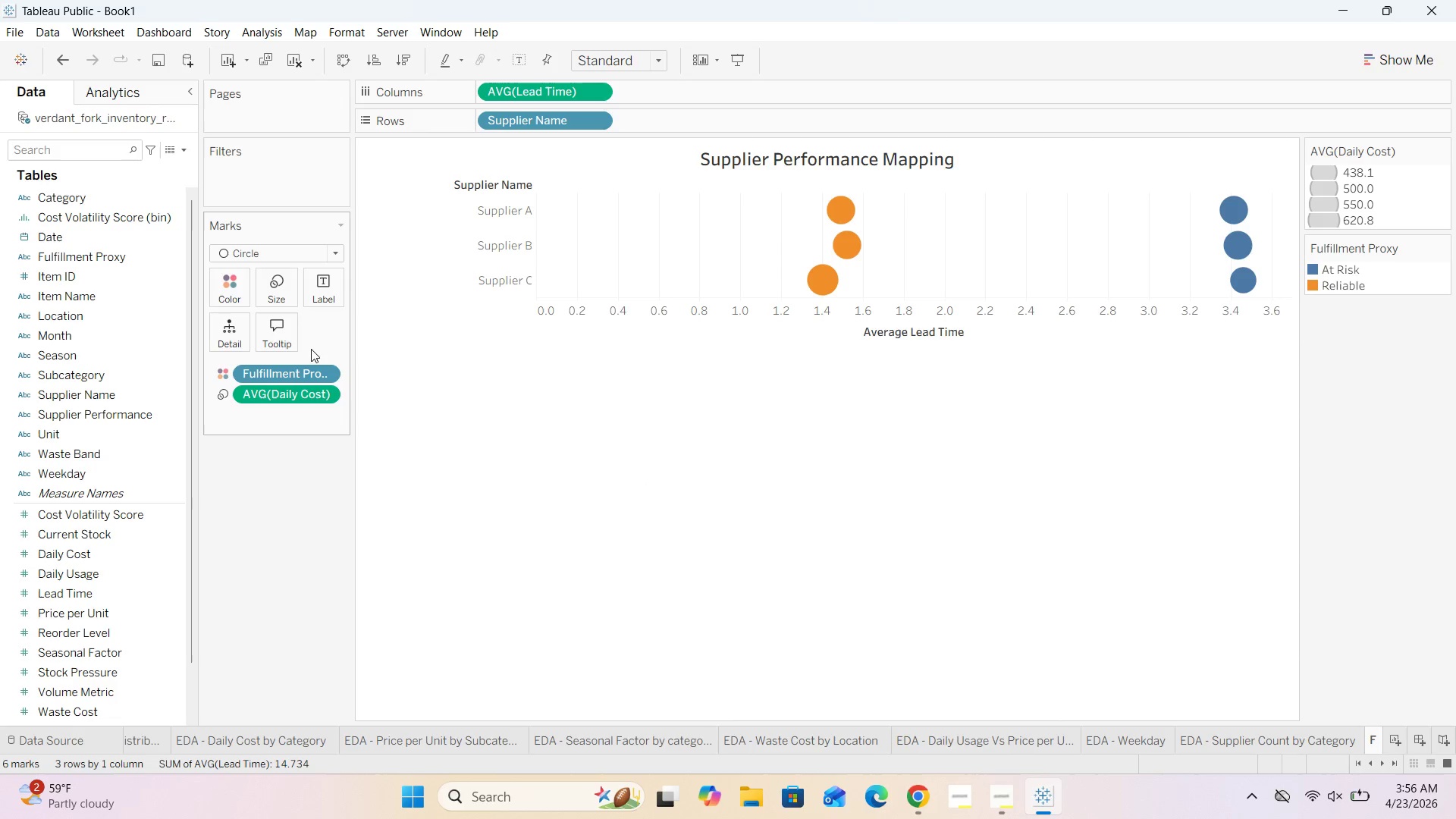 
left_click([284, 340])
 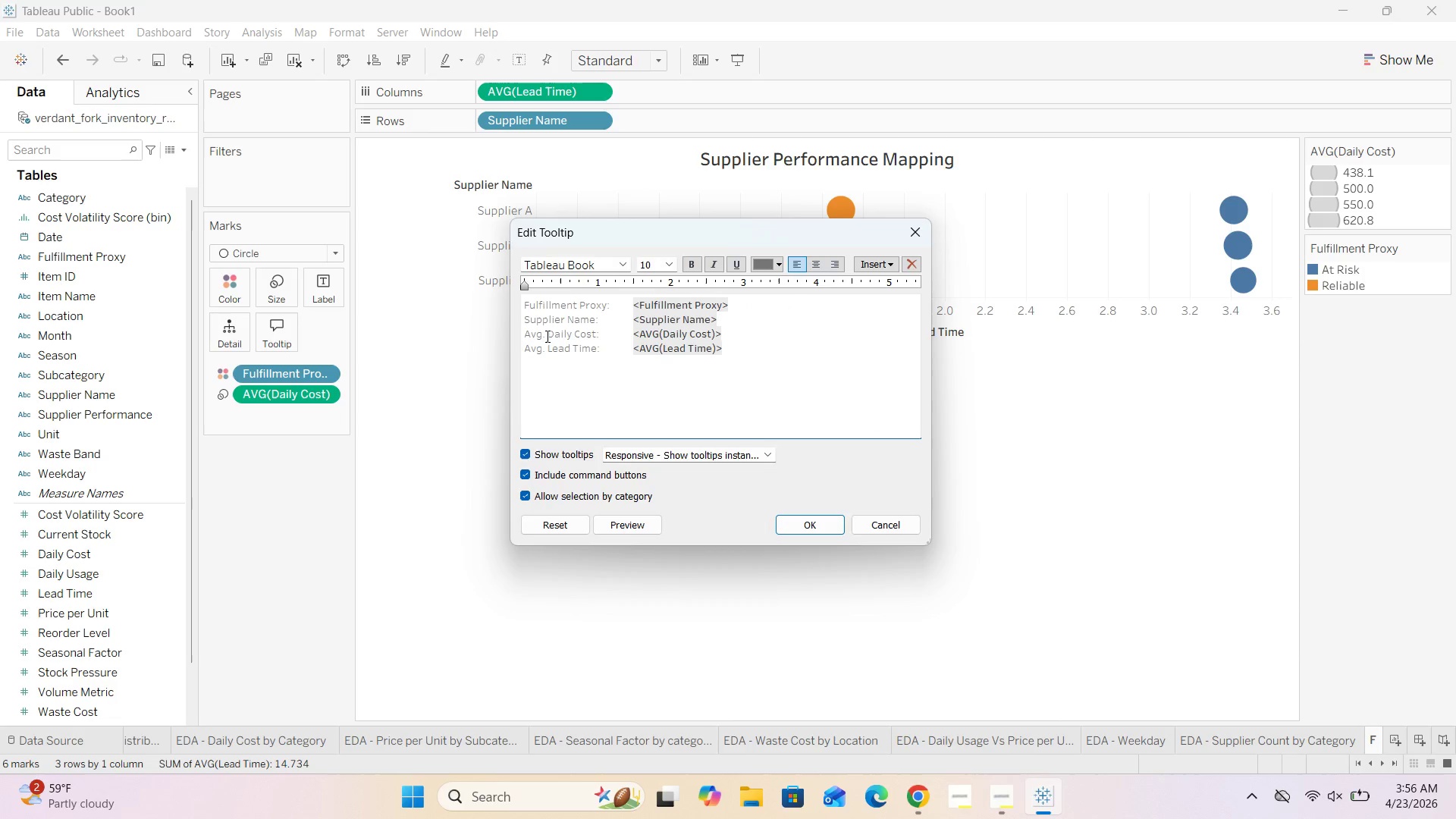 
left_click([546, 336])
 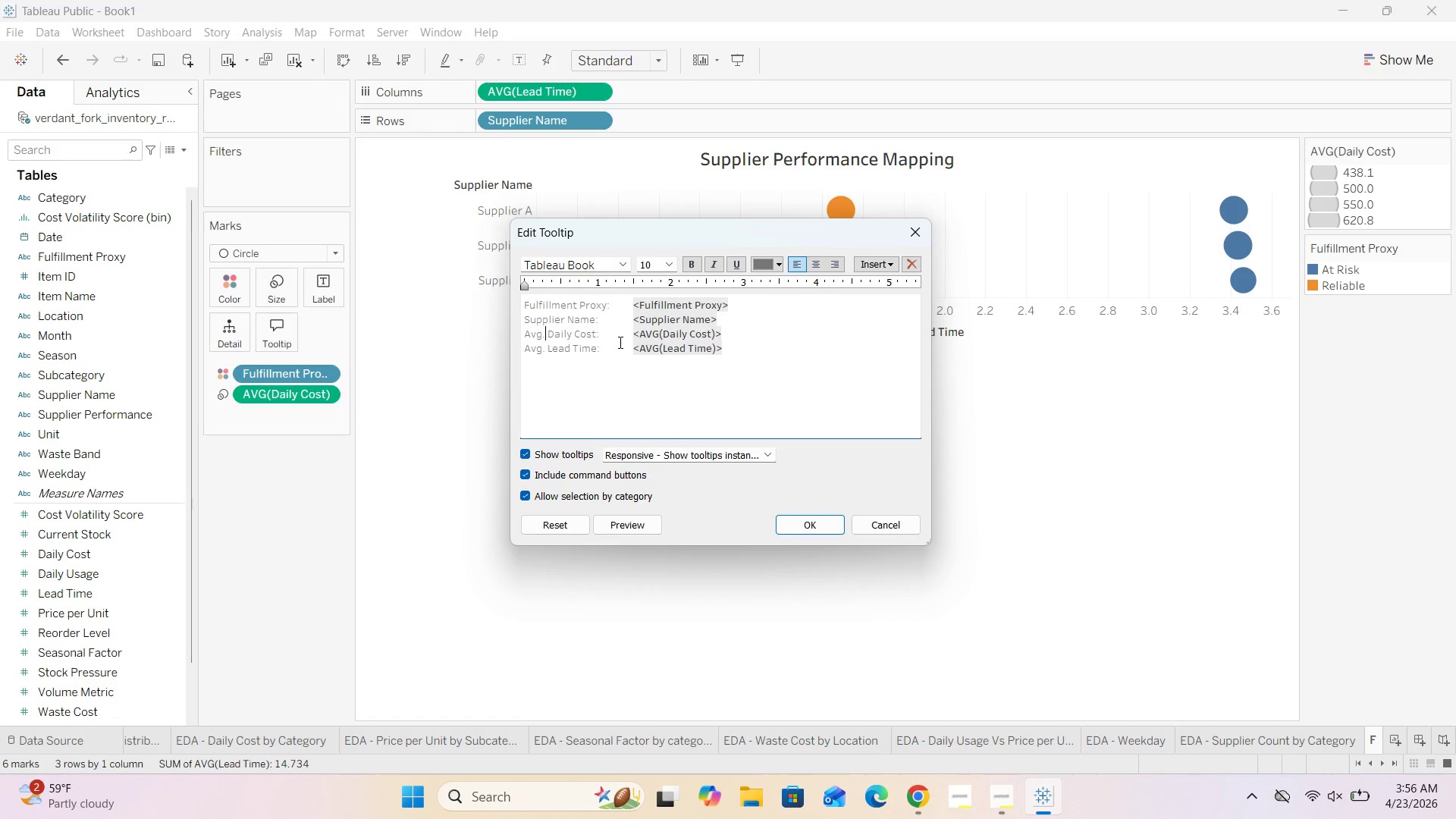 
key(Backspace)
key(Backspace)
type(erage)
 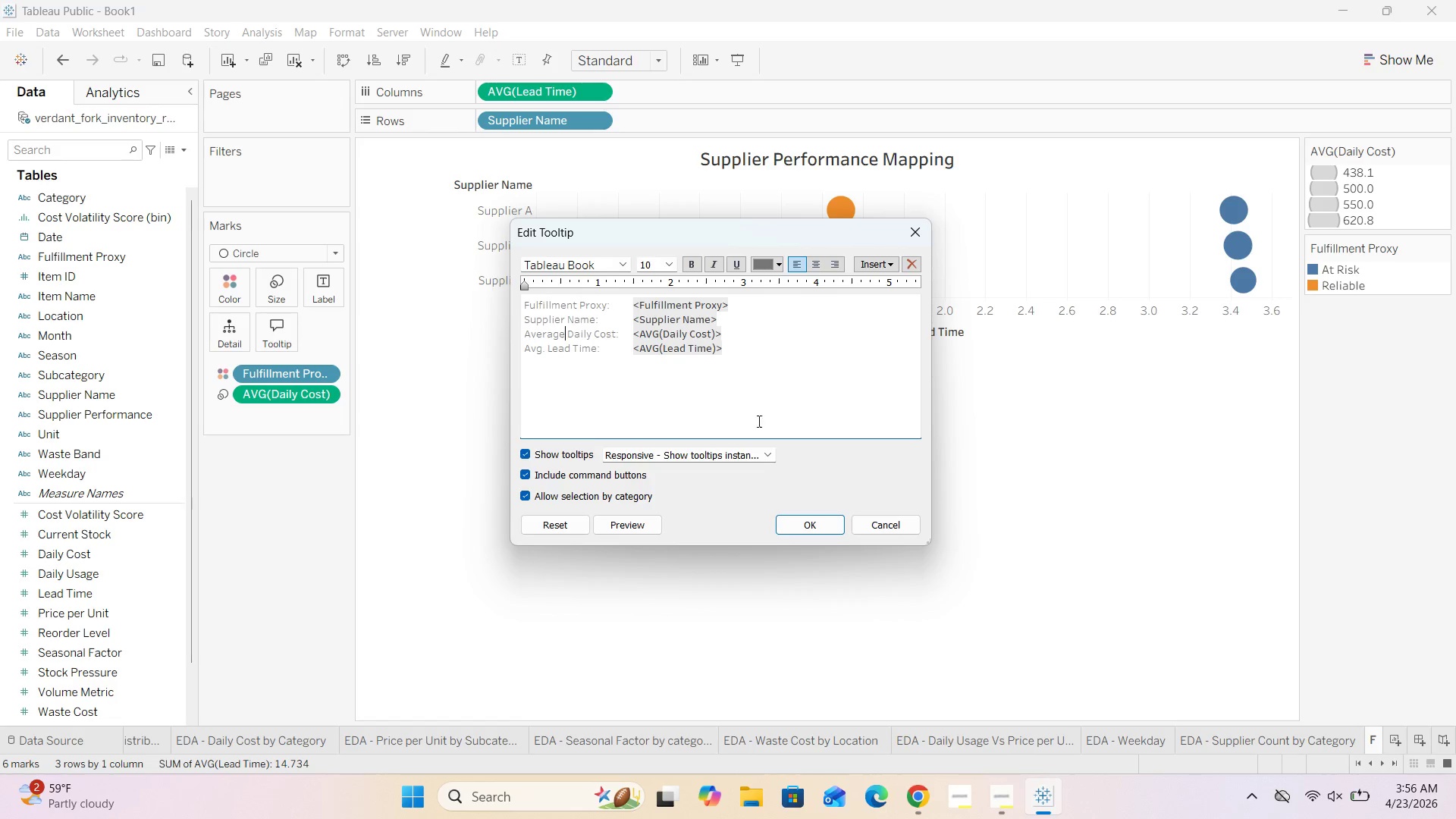 
left_click([806, 523])
 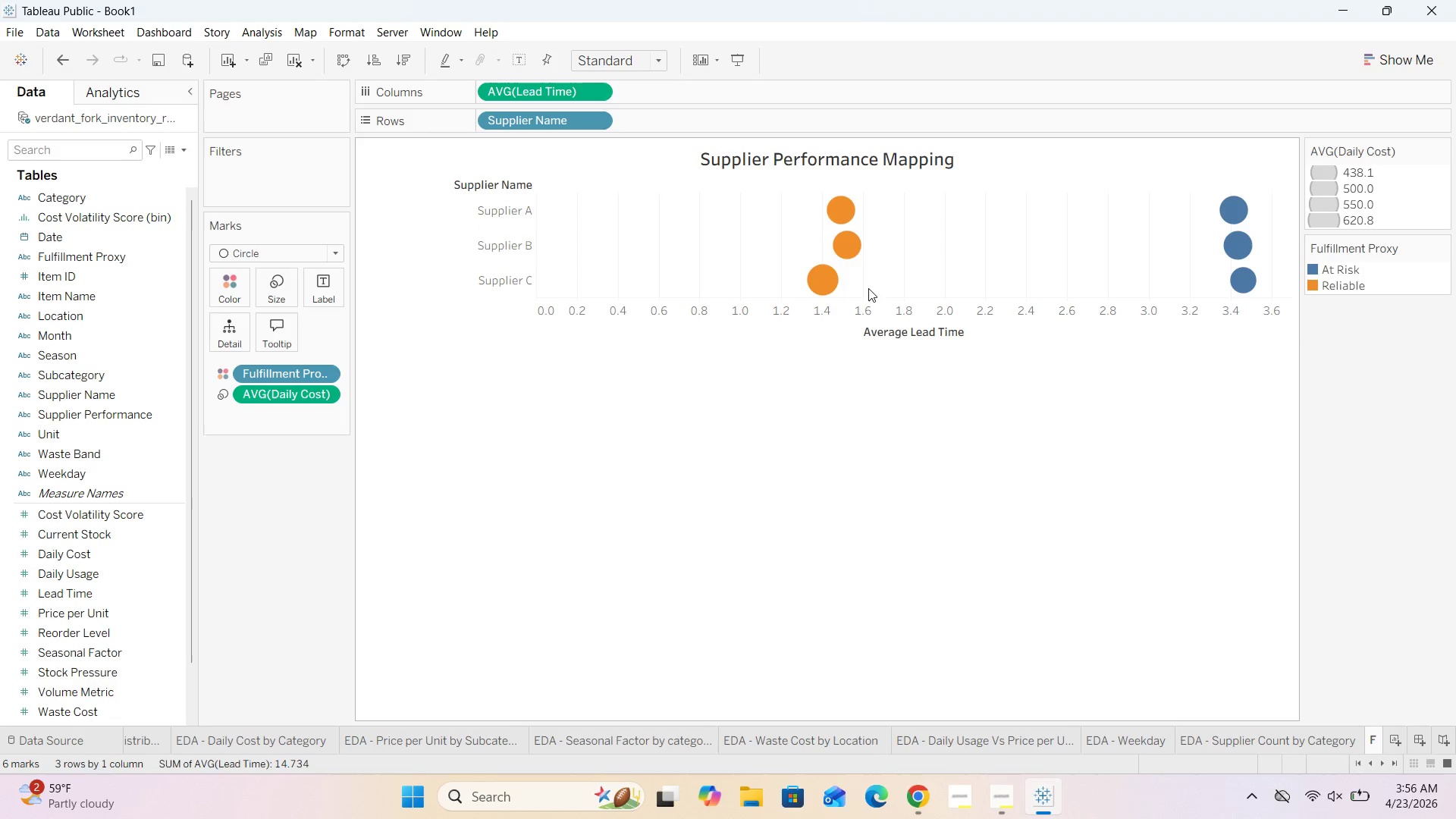 
mouse_move([856, 273])
 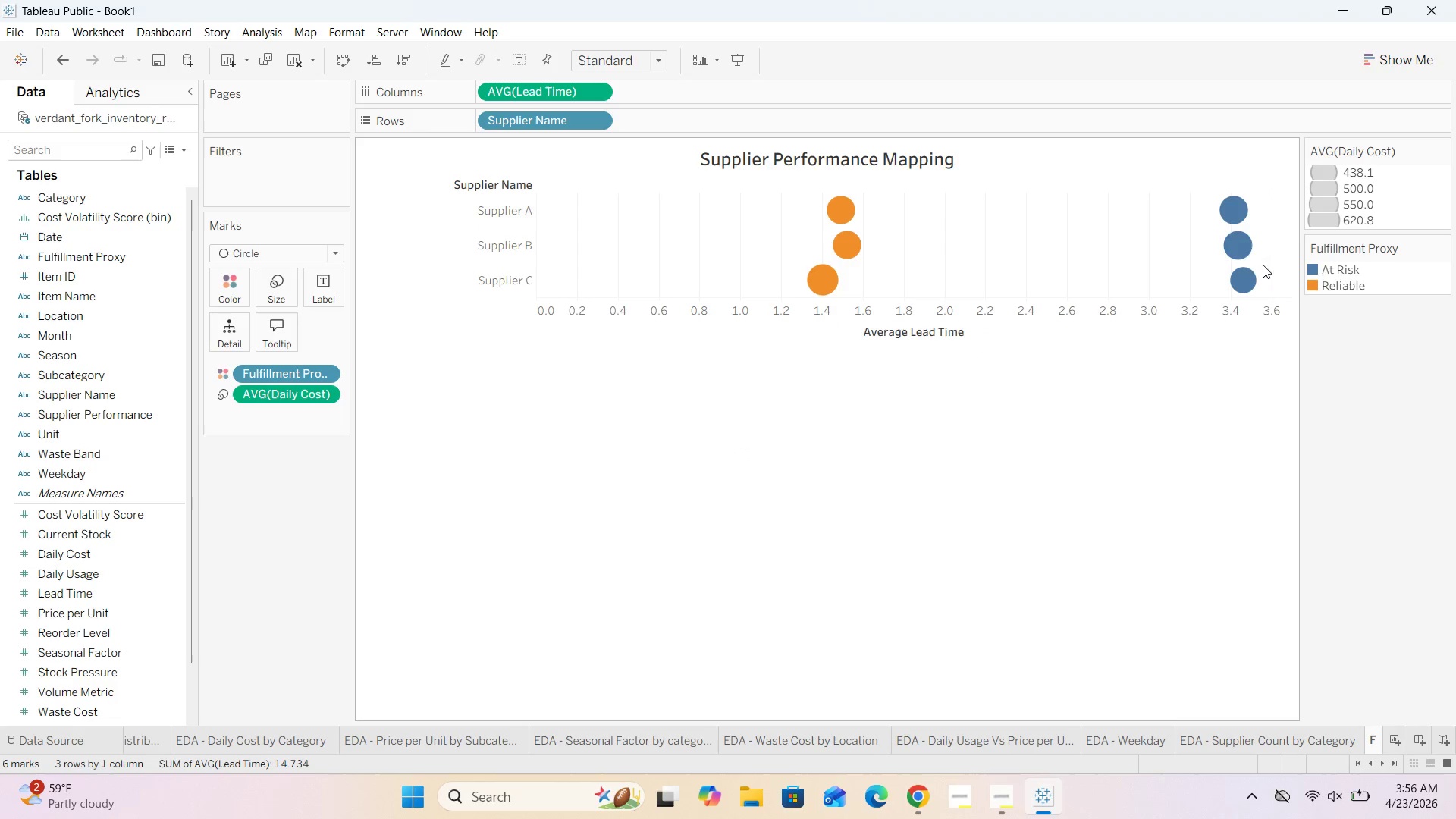 
mouse_move([1232, 253])
 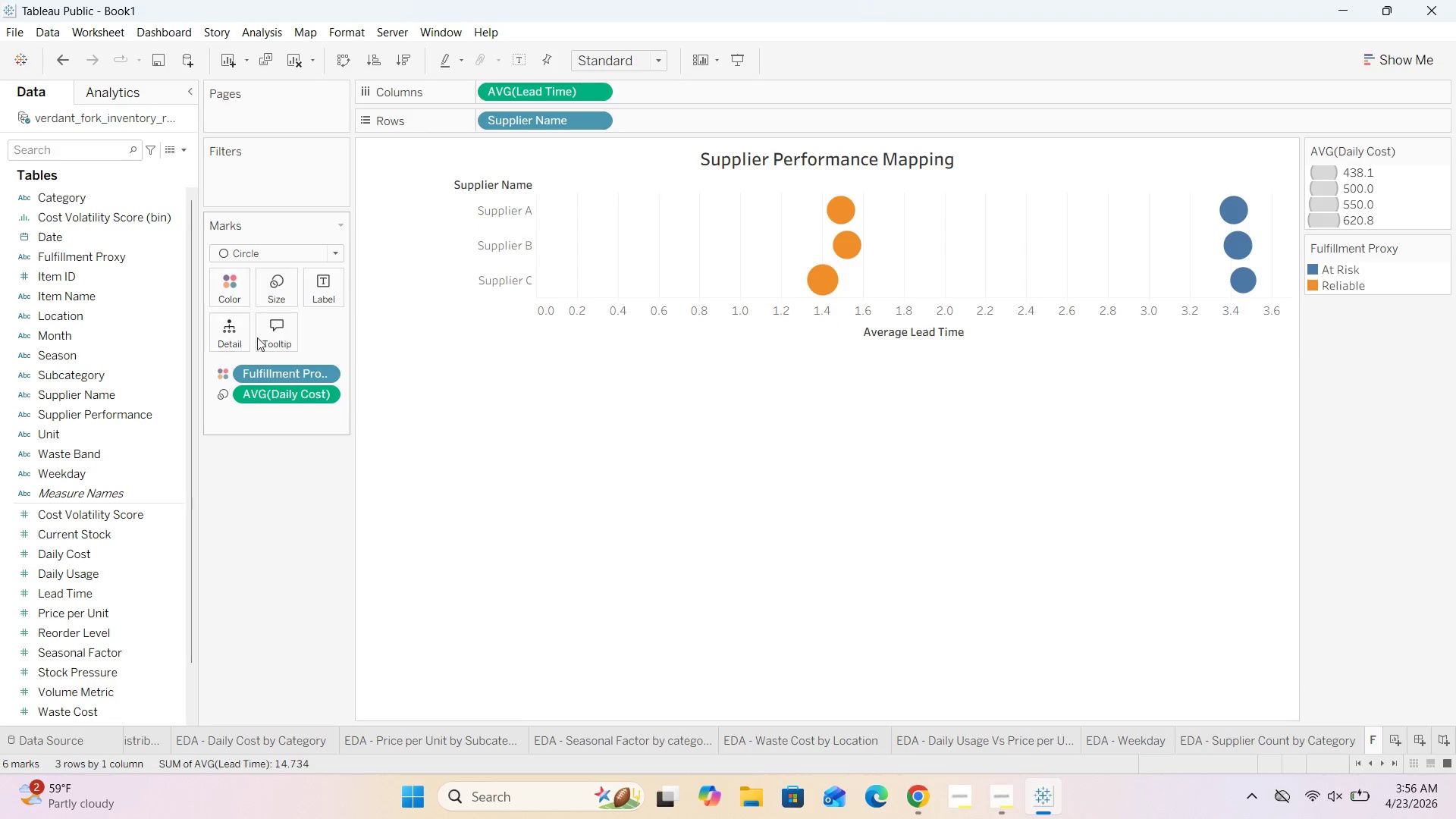 
left_click([303, 332])
 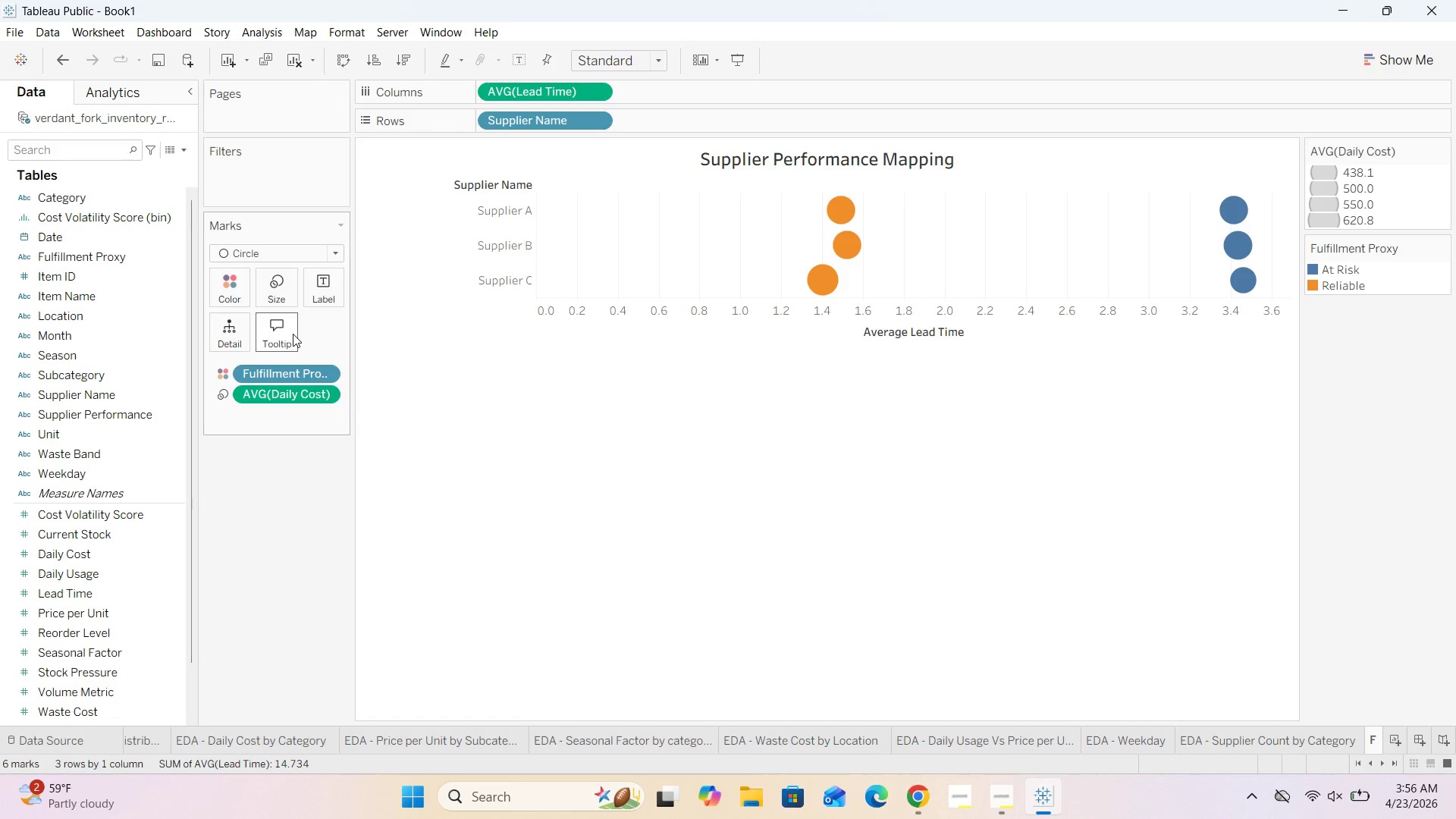 
double_click([293, 334])
 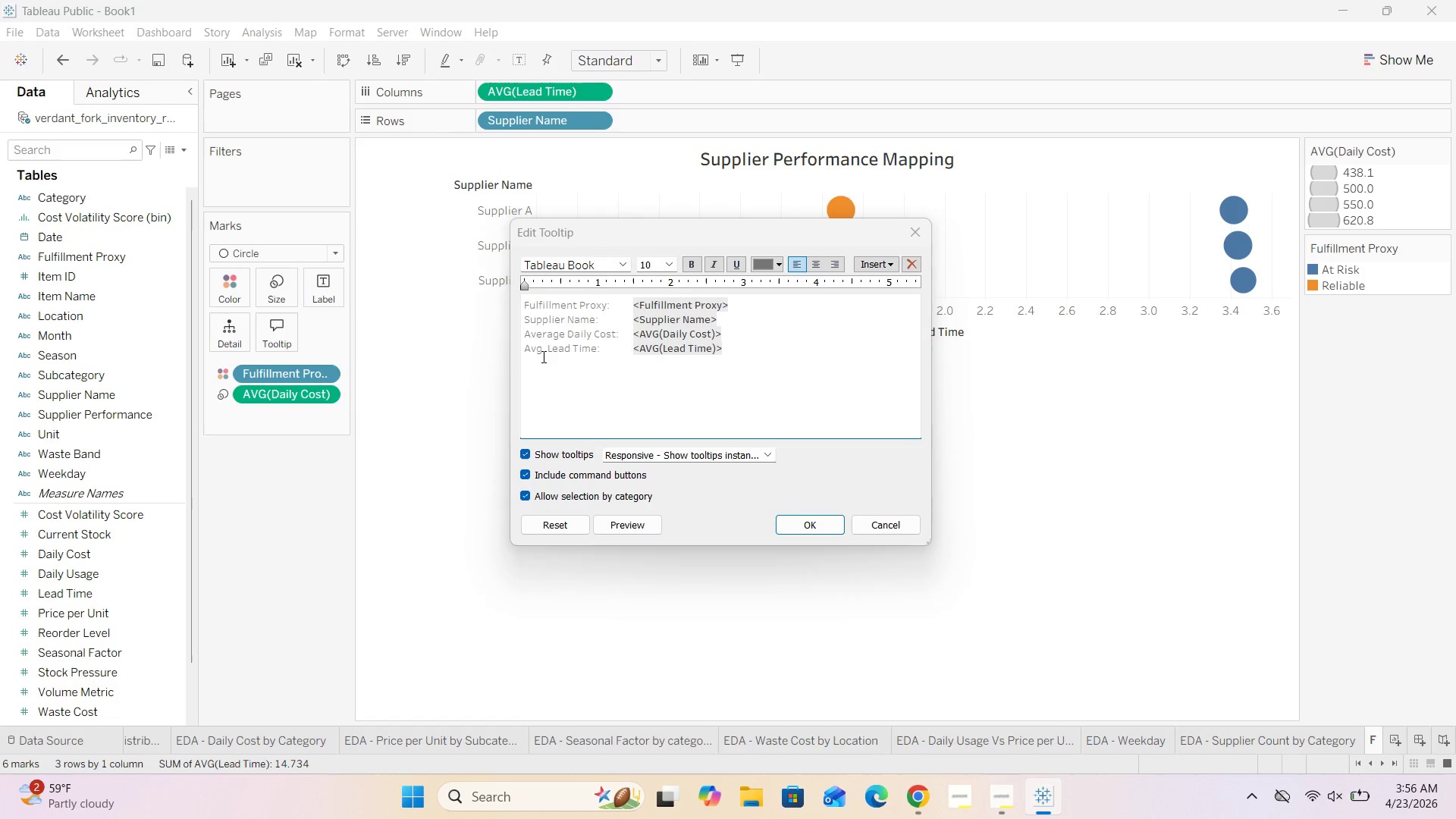 
left_click([544, 351])
 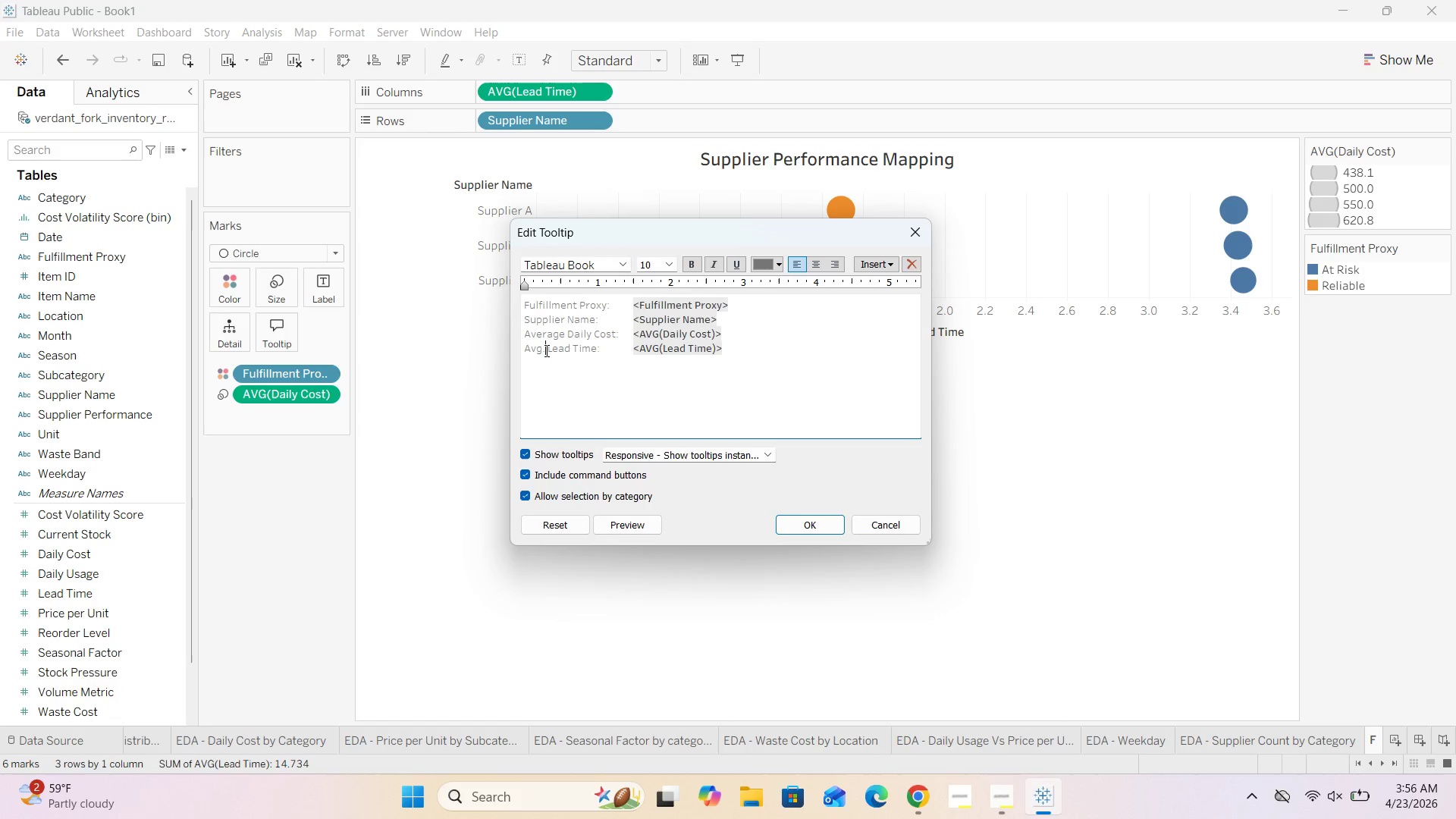 
key(Backspace)
key(Backspace)
type(erage)
 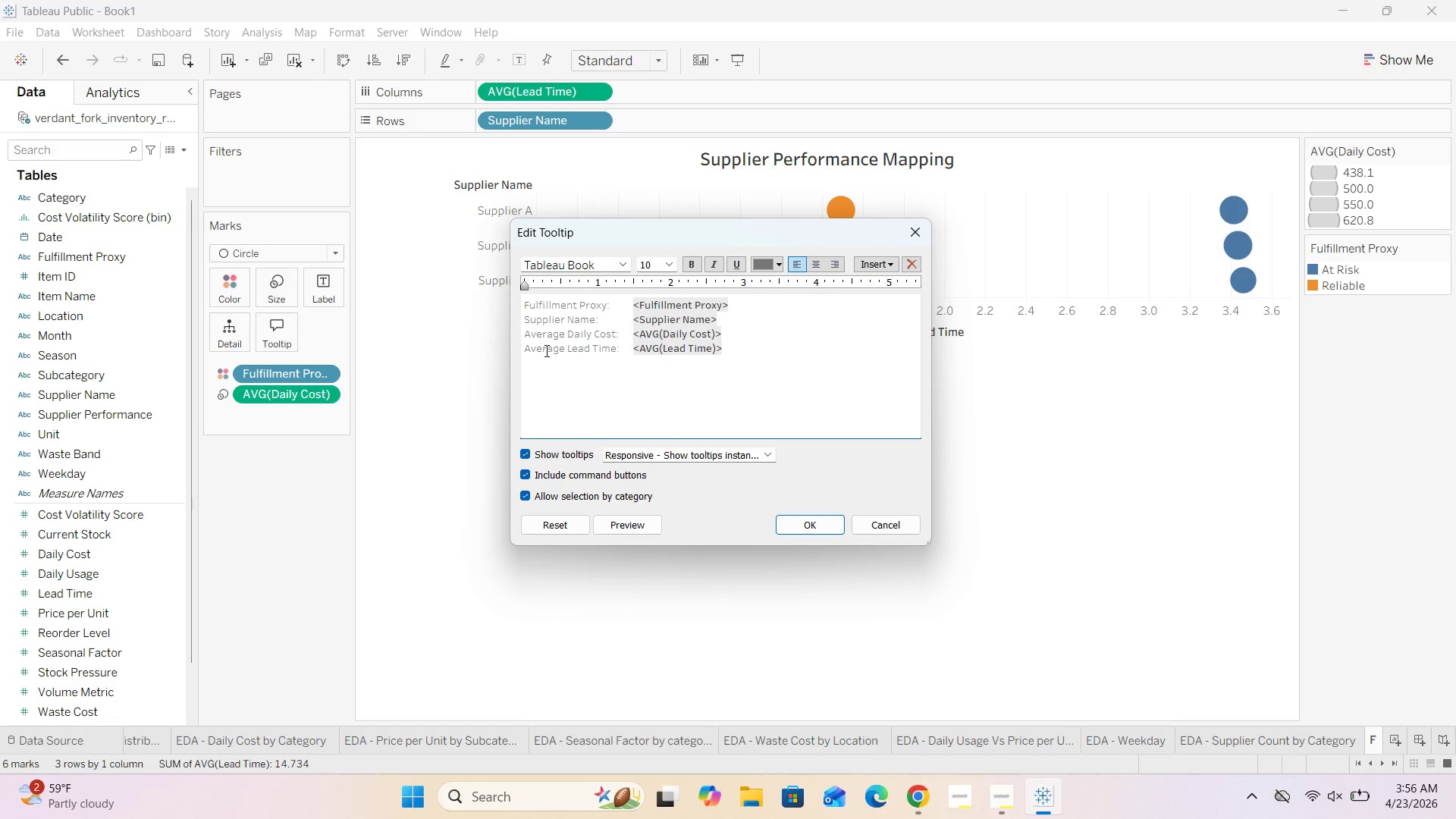 
wait(6.31)
 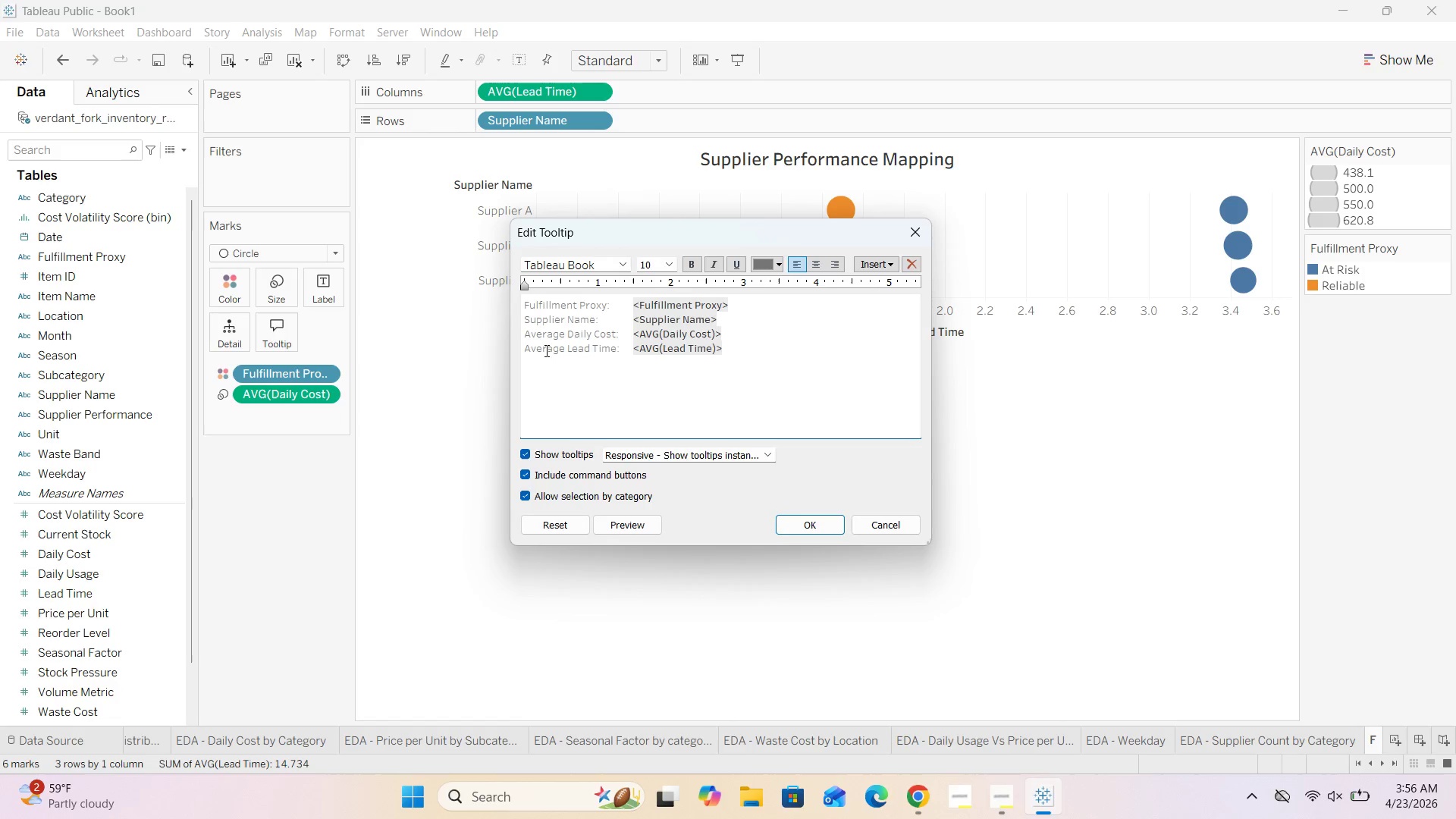 
left_click([816, 525])
 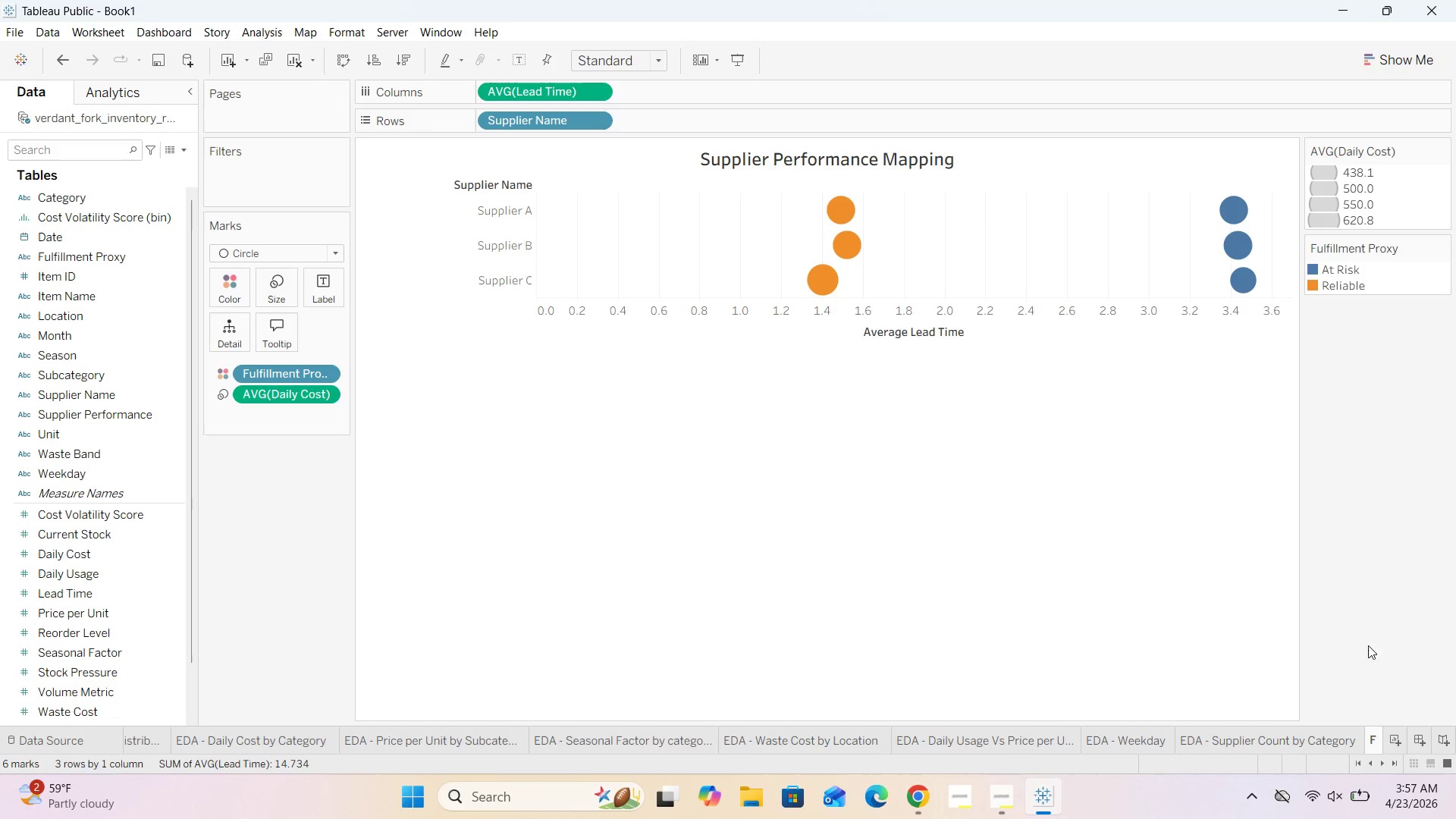 
wait(84.55)
 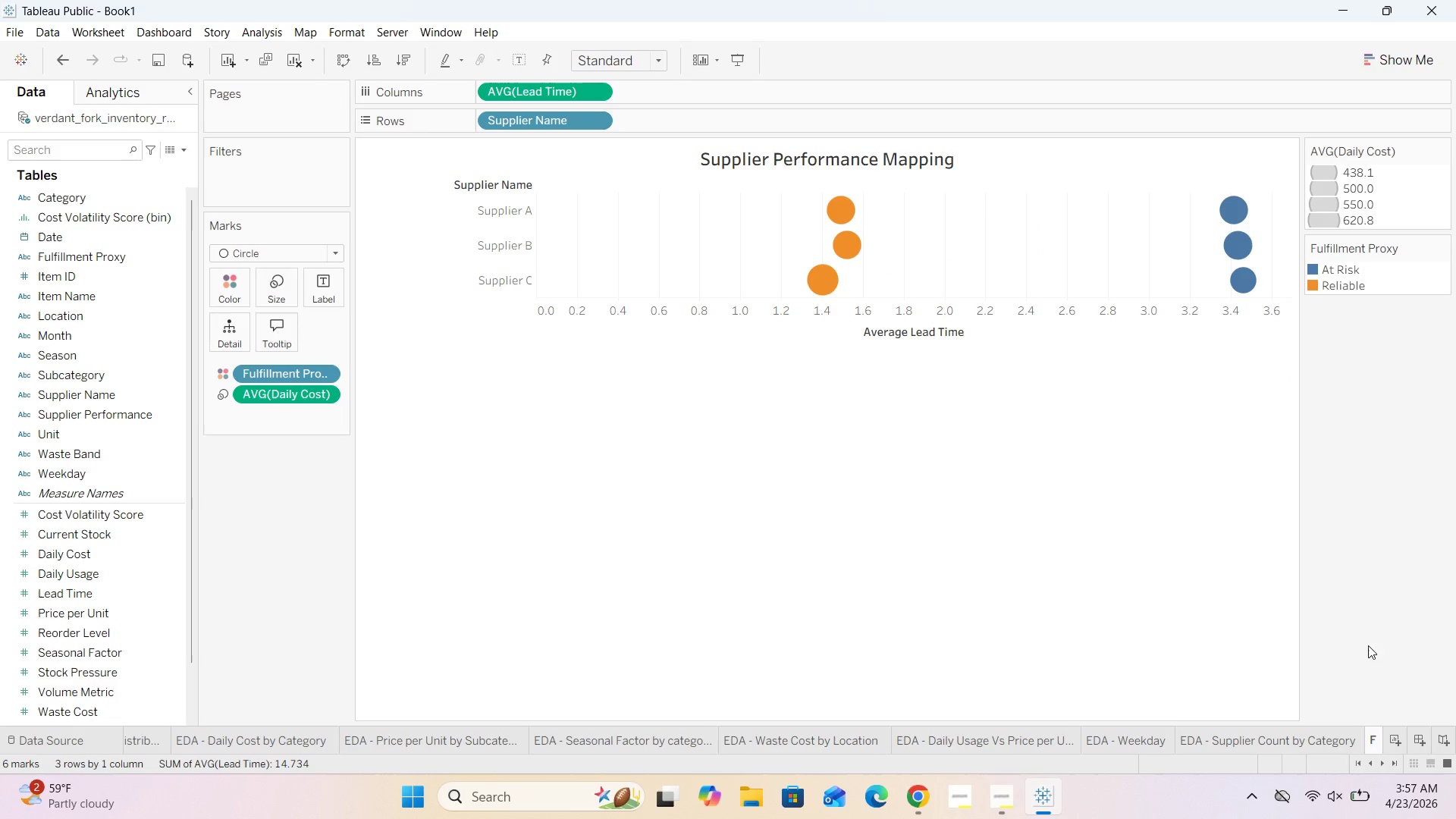 
left_click([1372, 743])
 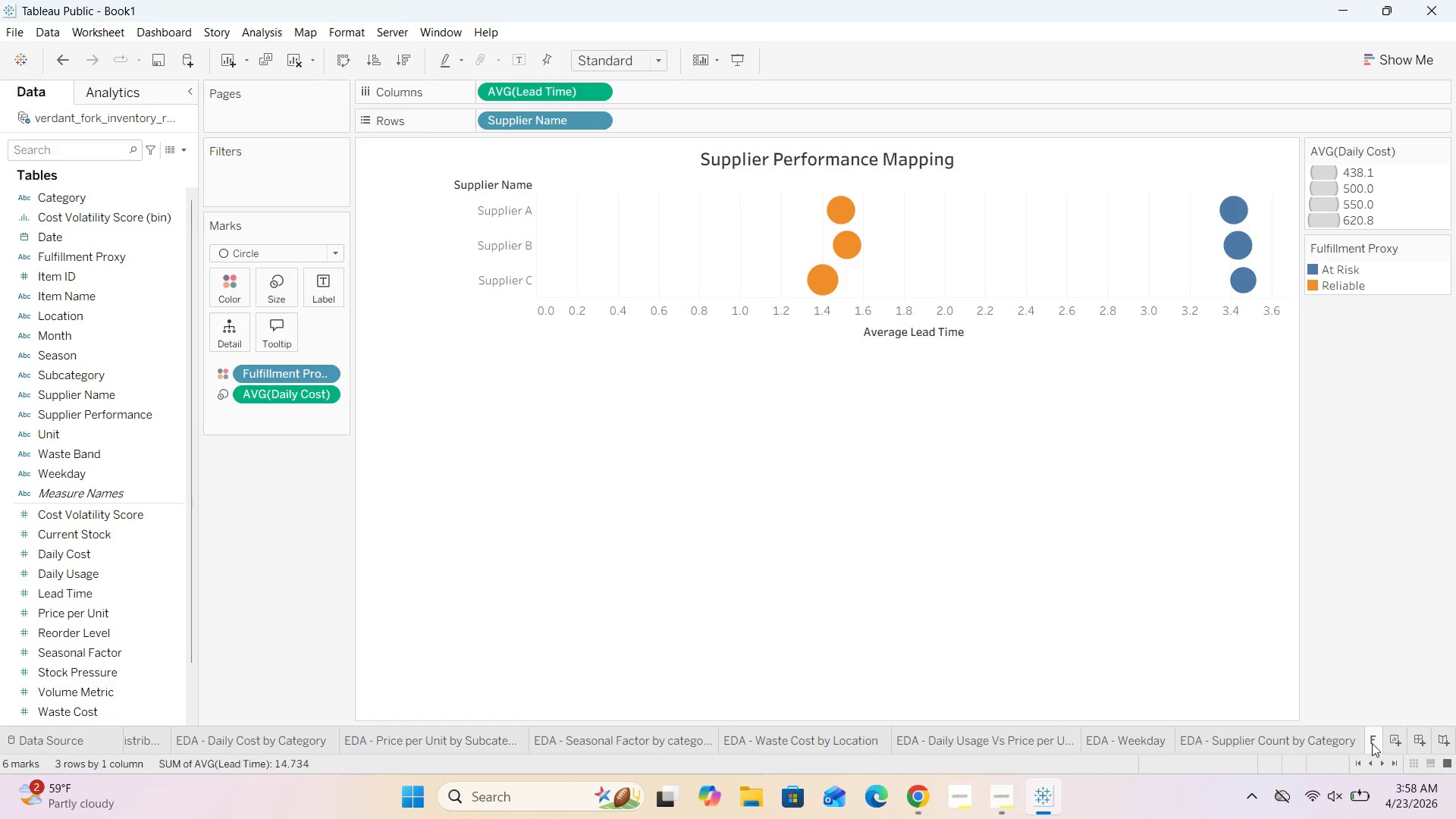 
double_click([1372, 743])
 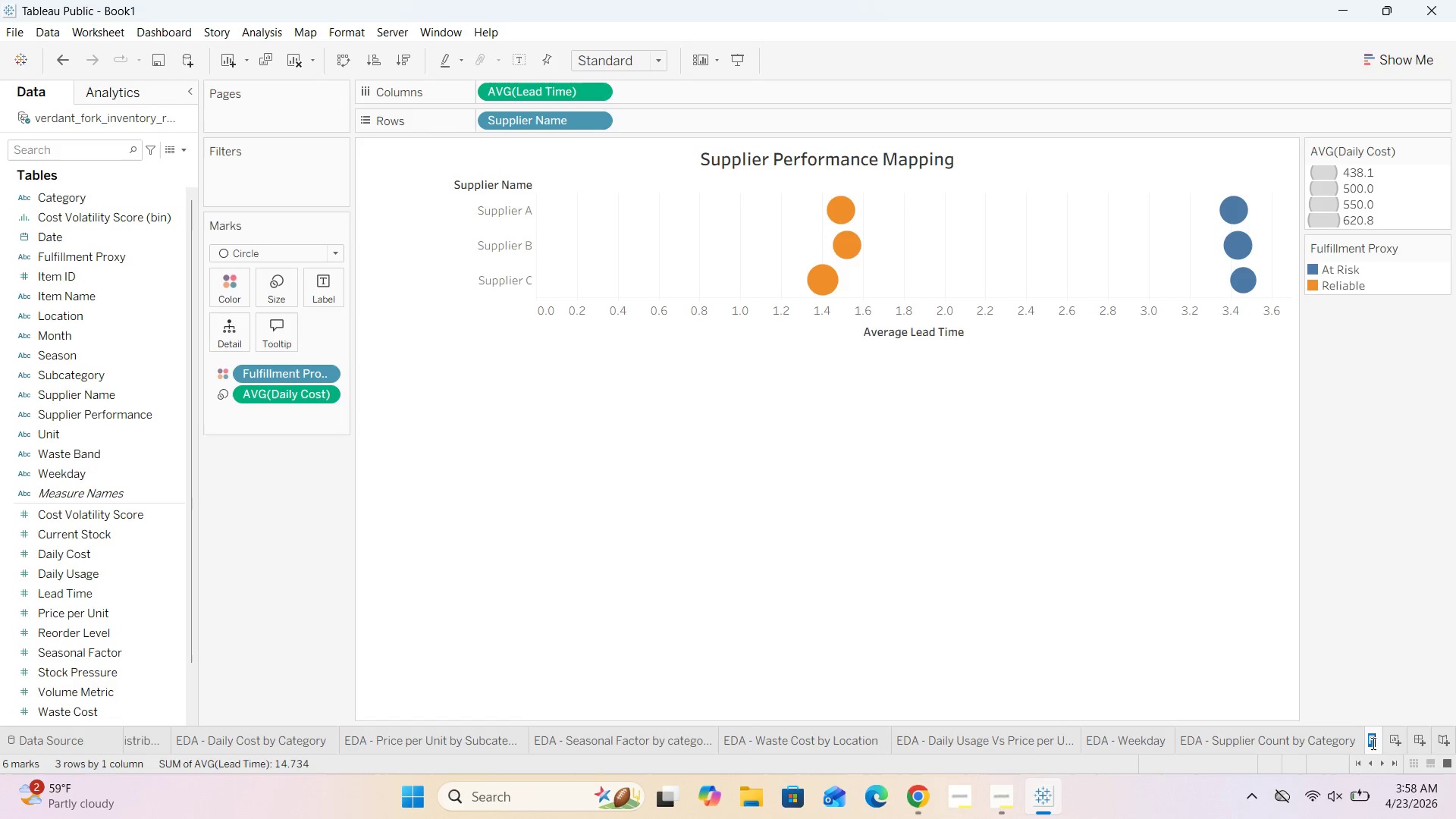 
key(Backspace)
type(Supplier Performance MA)
key(Backspace)
type(apping)
 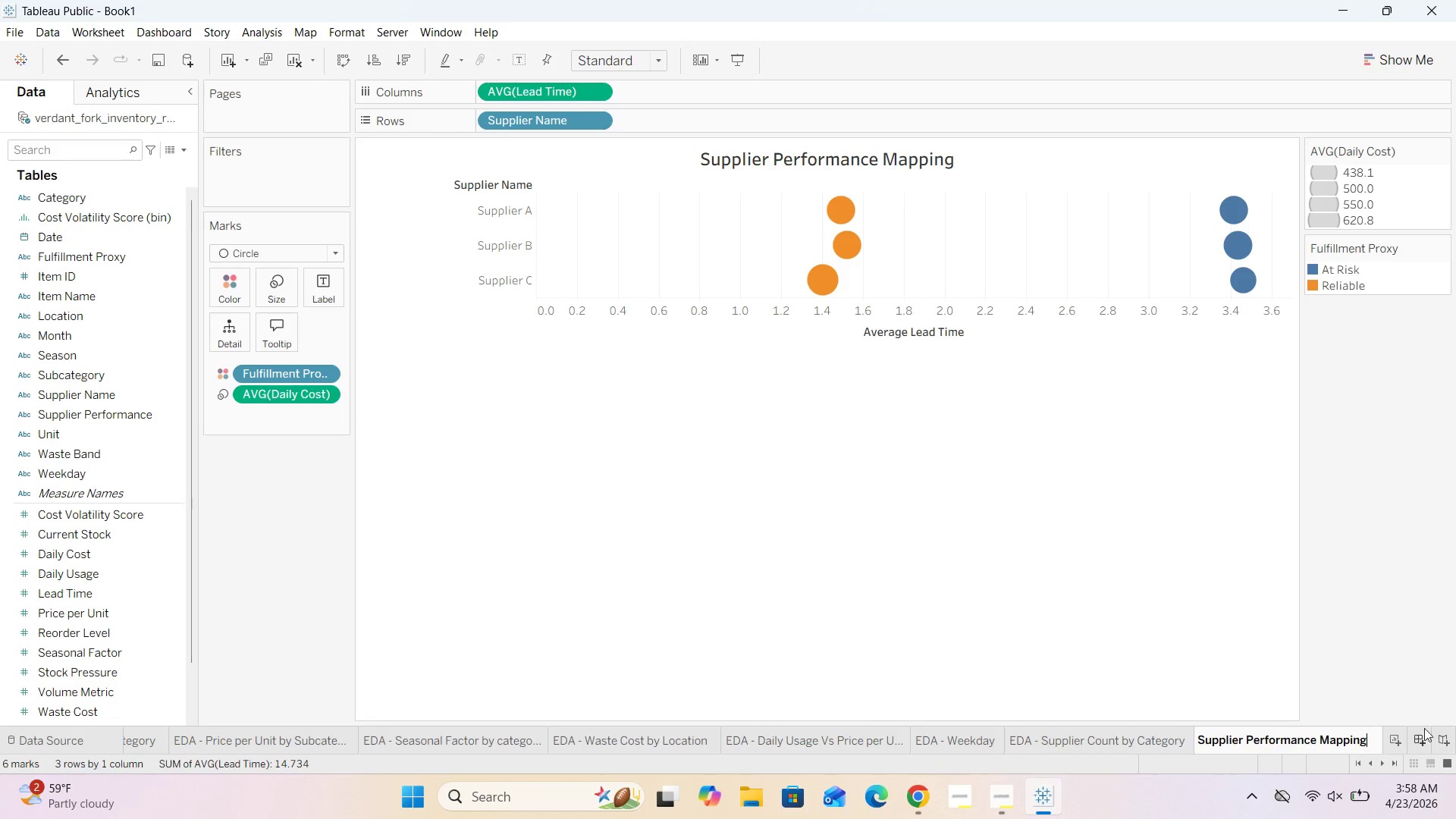 
left_click([1335, 687])
 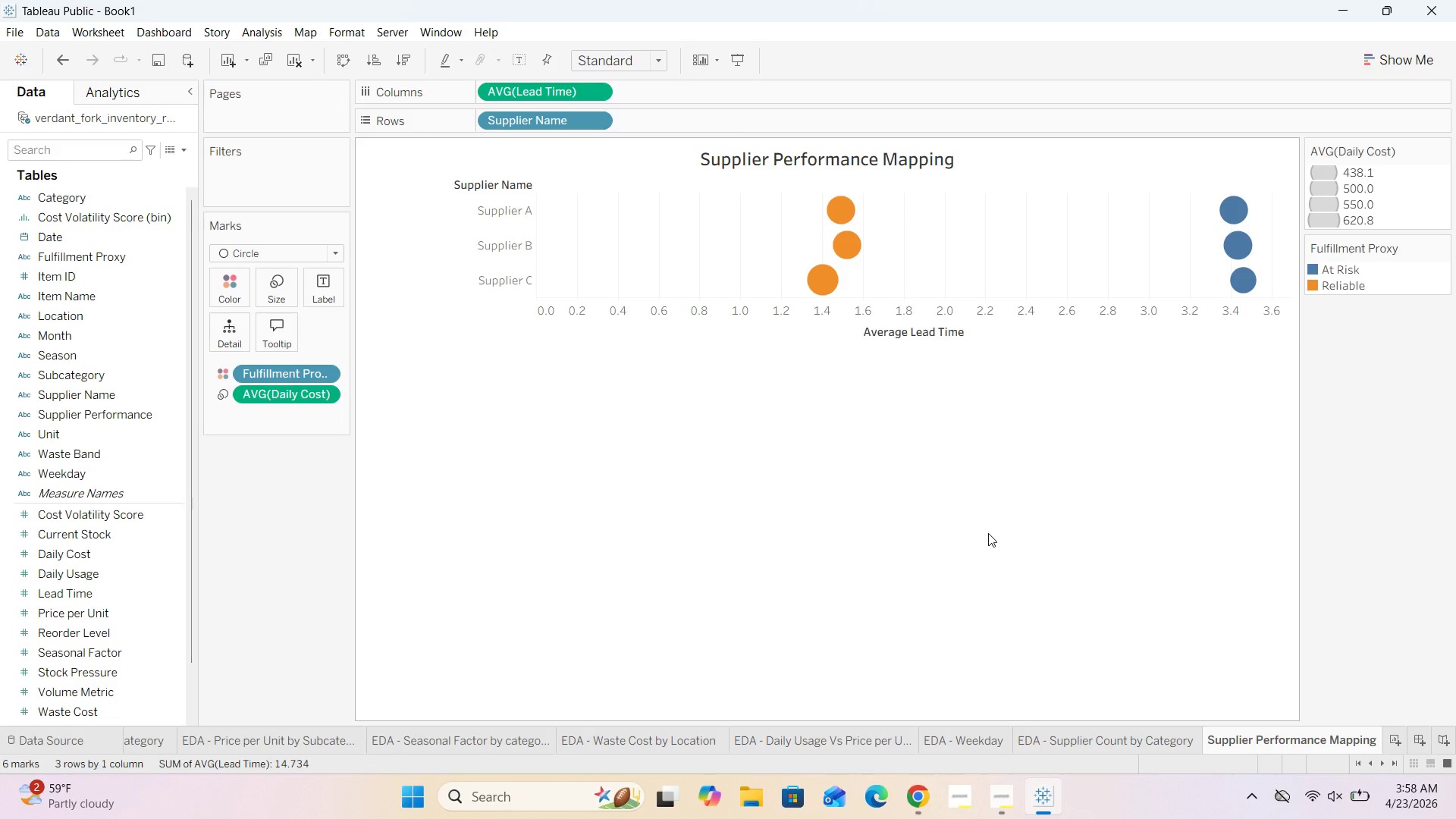 
wait(6.53)
 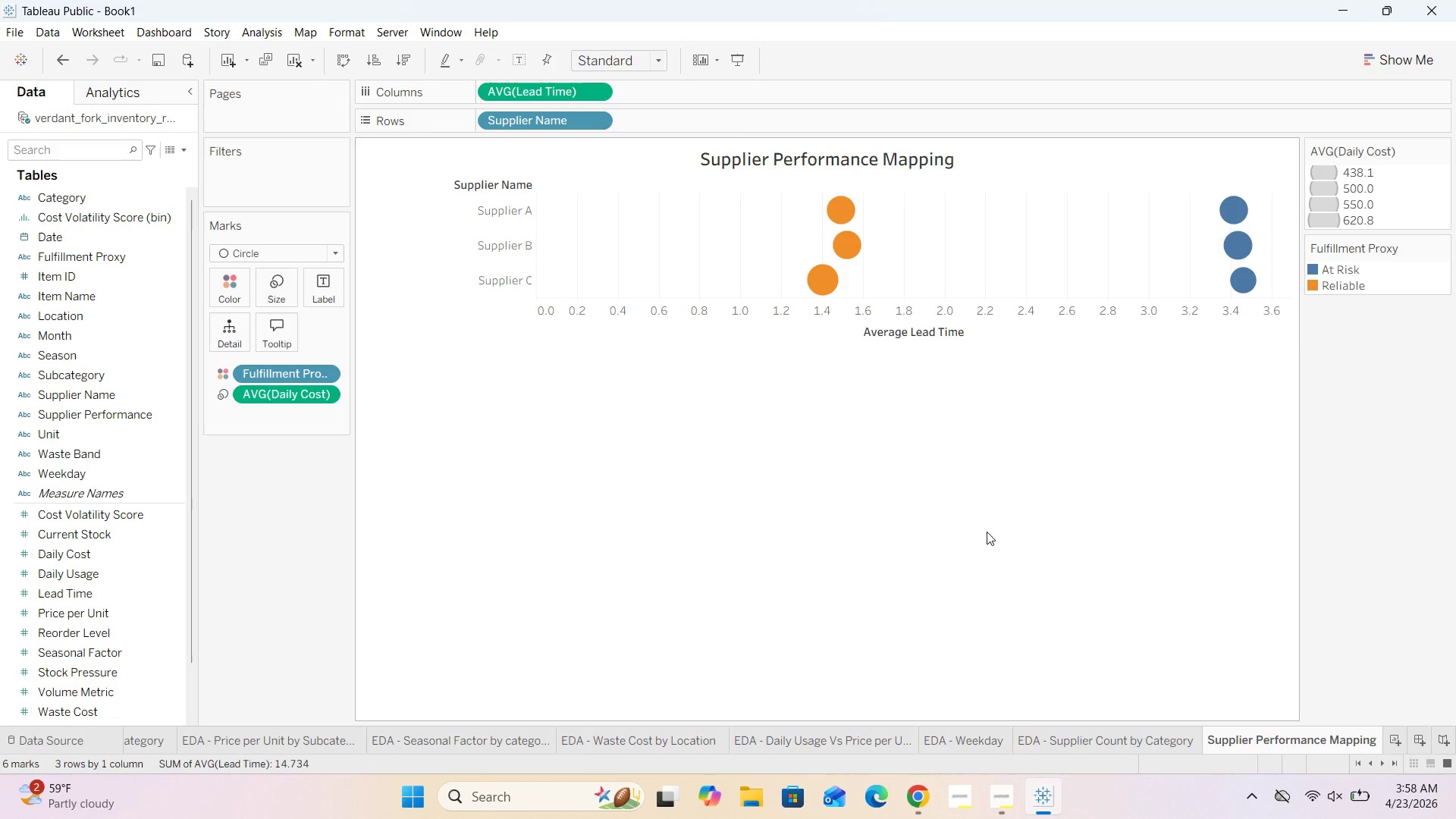 
mouse_move([818, 275])
 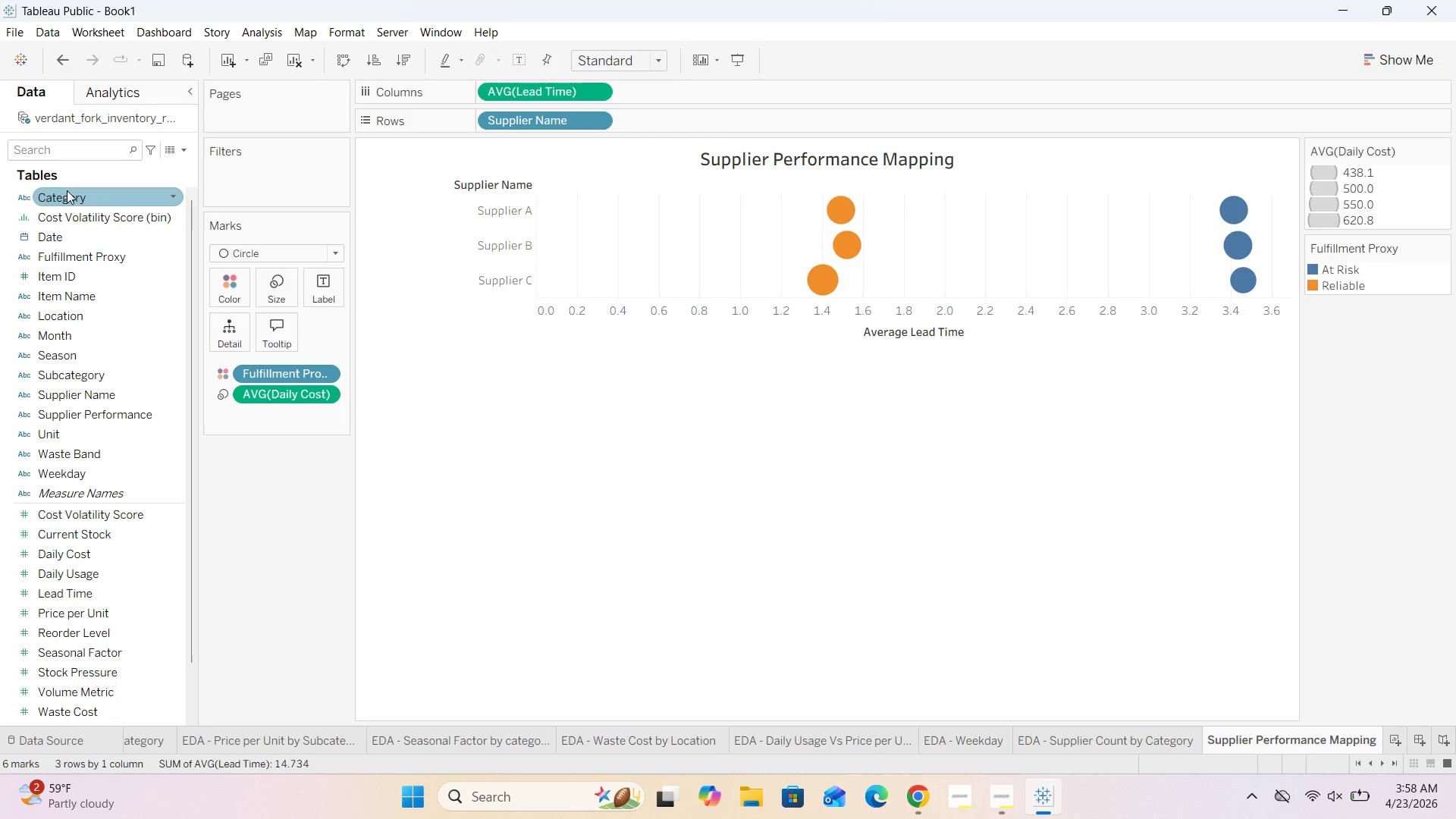 
left_click_drag(start_coordinate=[67, 190], to_coordinate=[275, 337])
 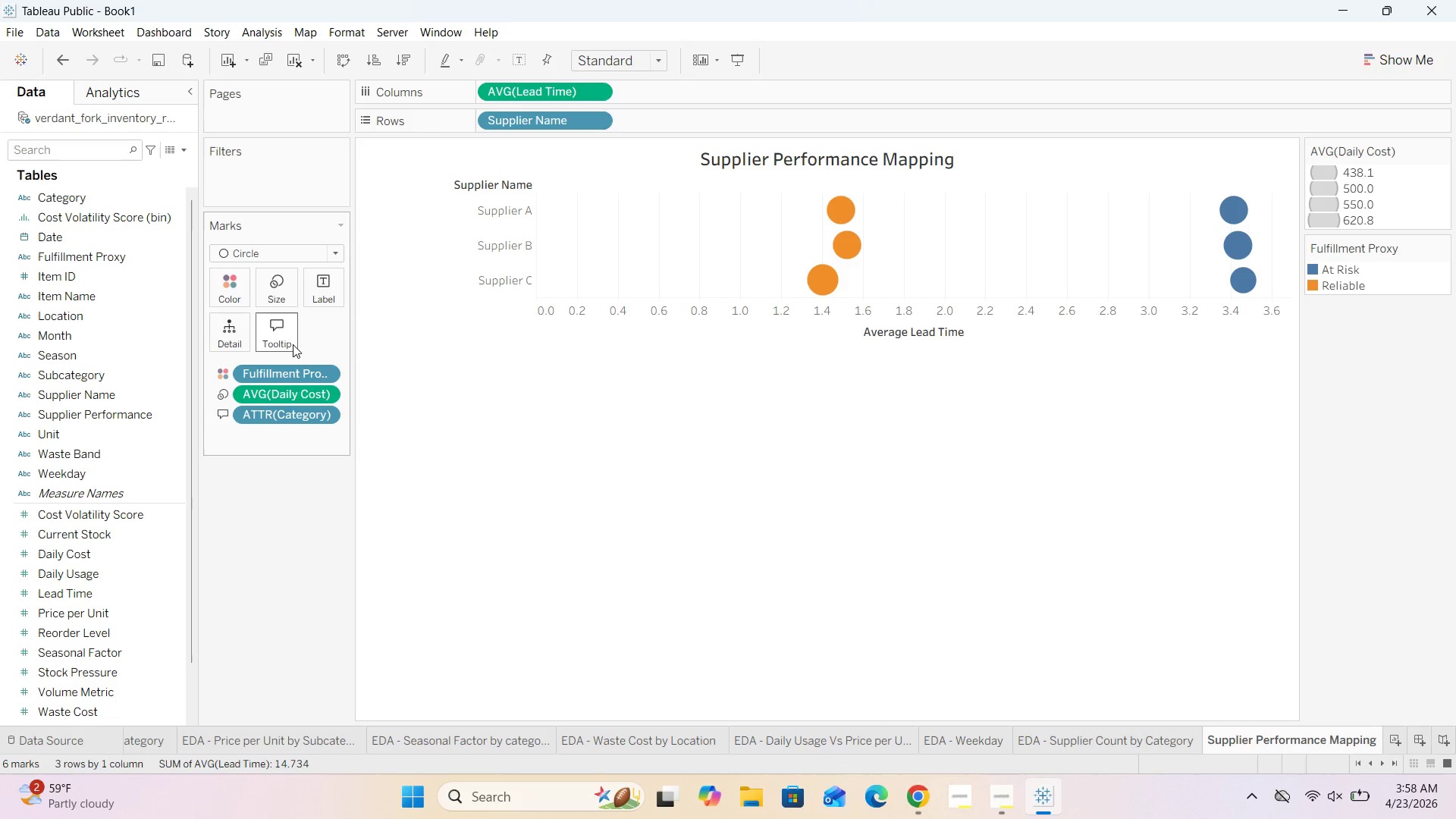 
double_click([292, 341])
 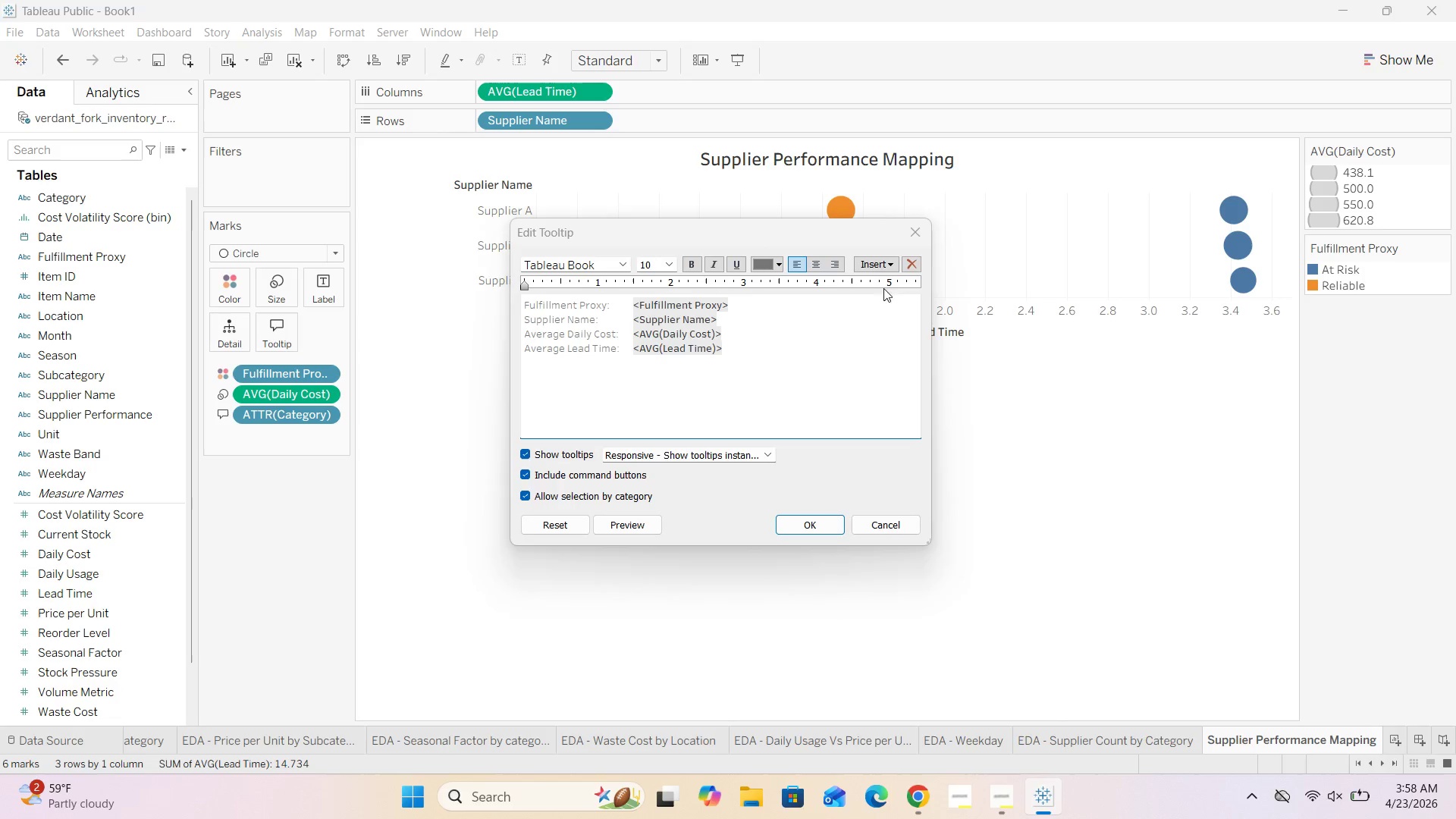 
left_click([874, 266])
 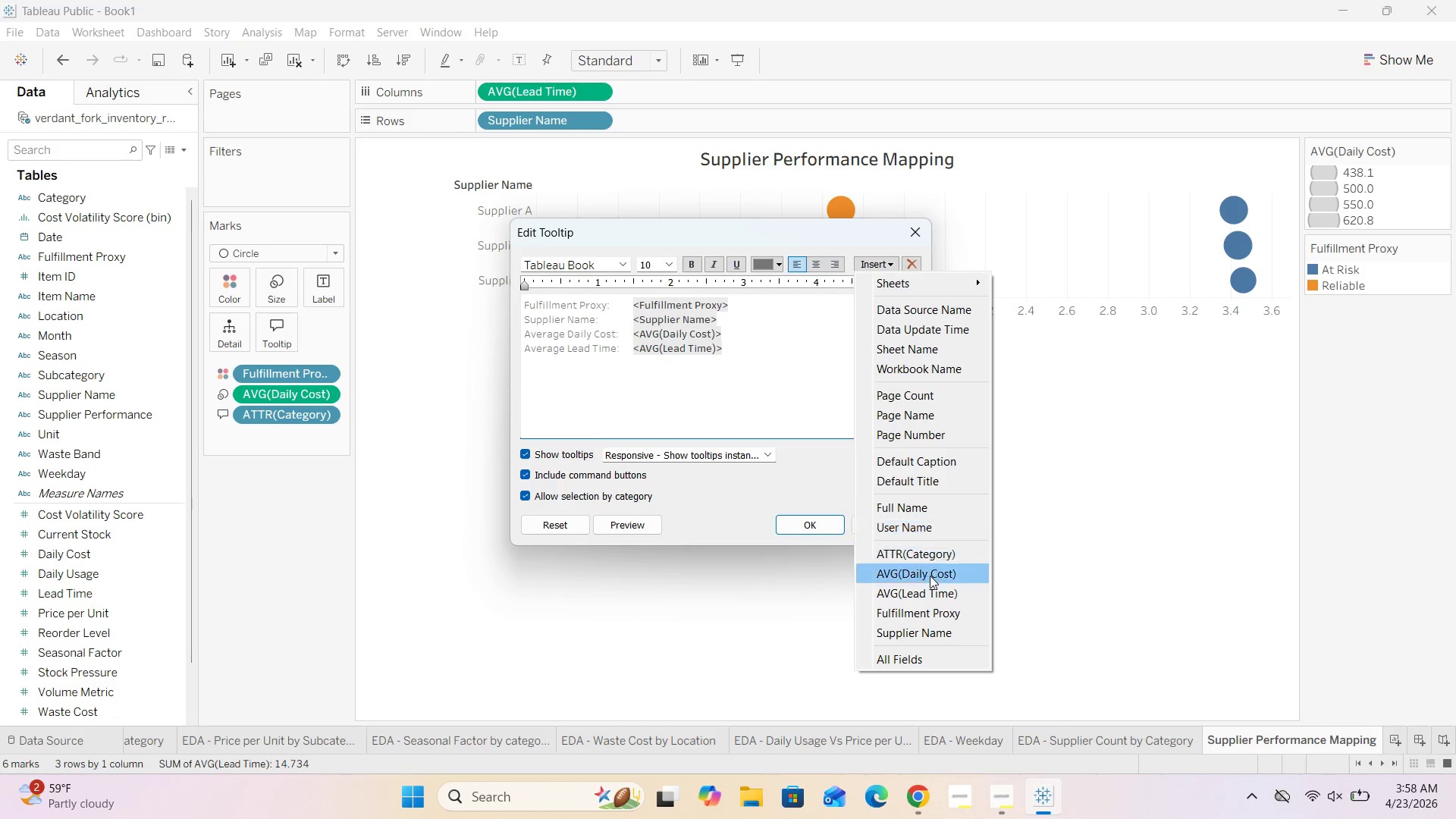 
left_click([921, 558])
 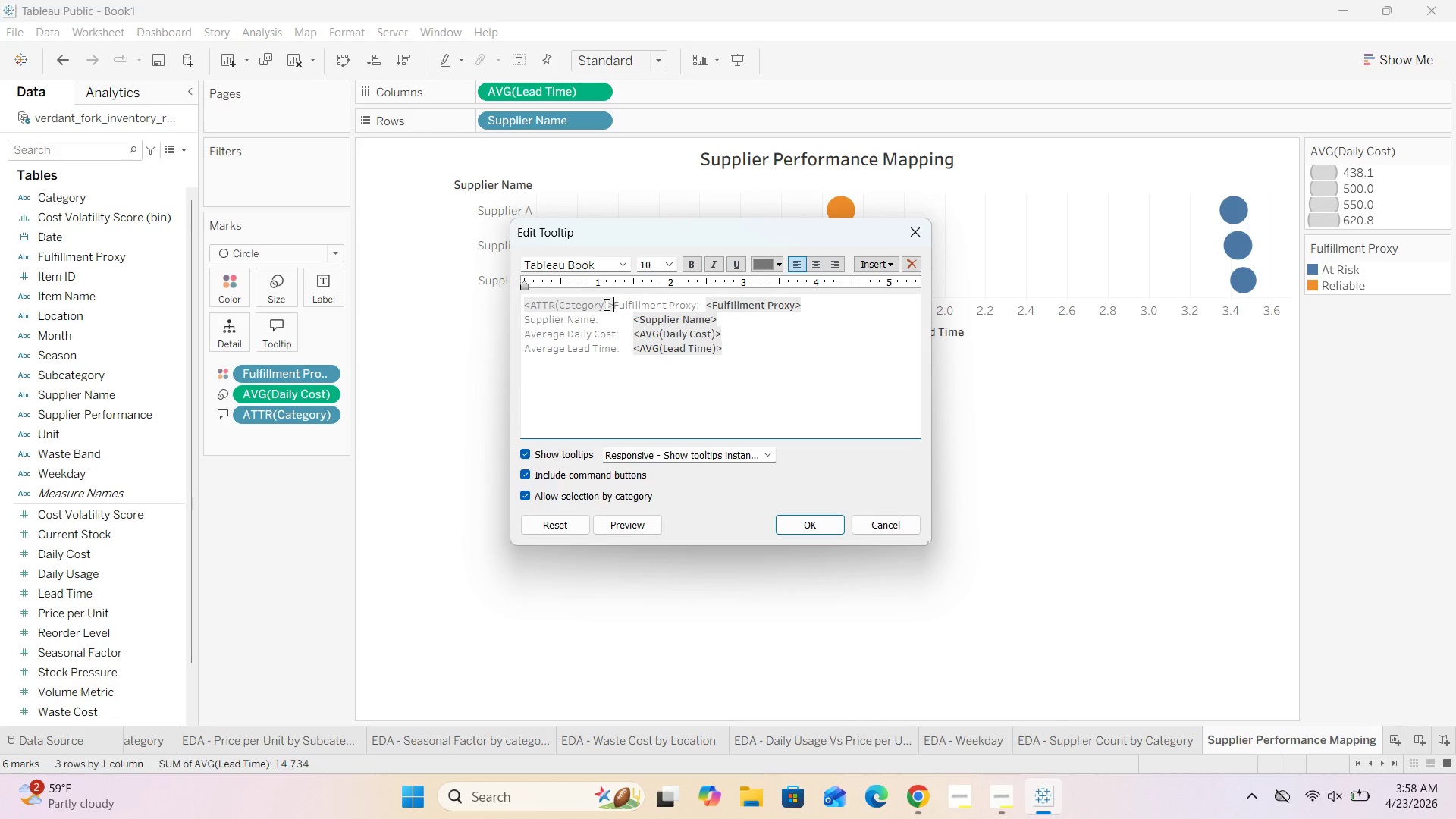 
left_click_drag(start_coordinate=[614, 304], to_coordinate=[501, 306])
 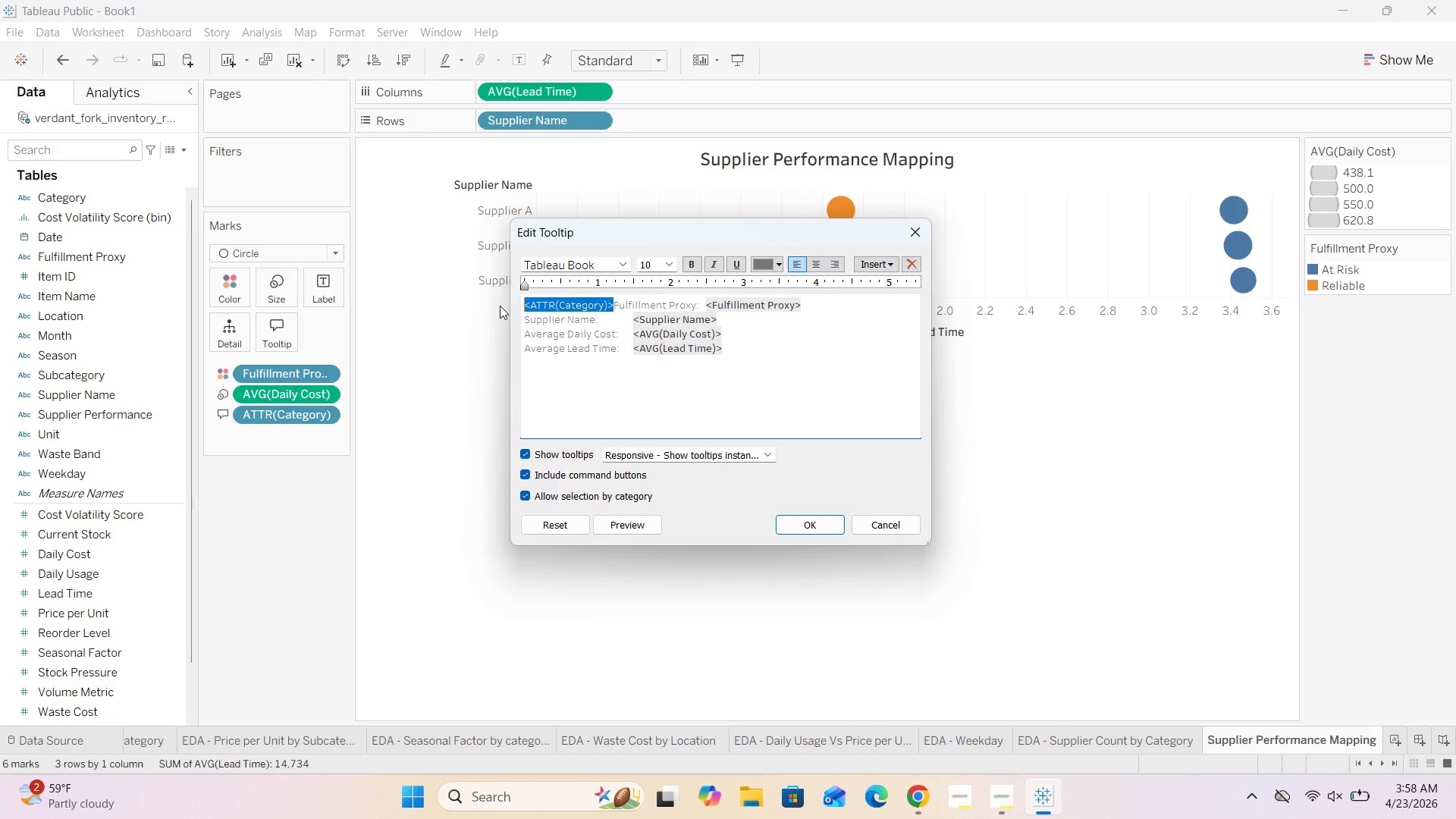 
key(Control+C)
 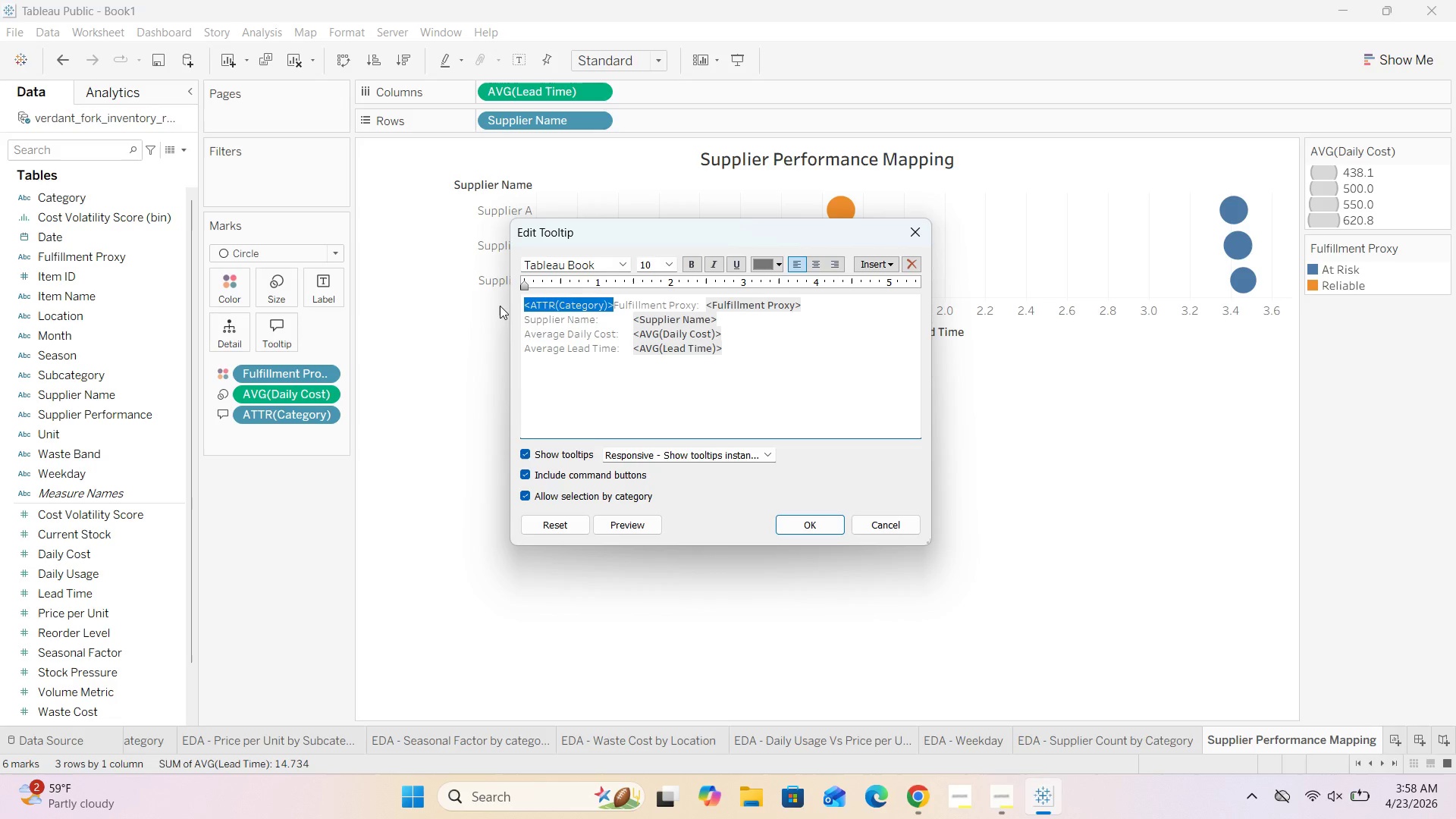 
key(Control+X)
 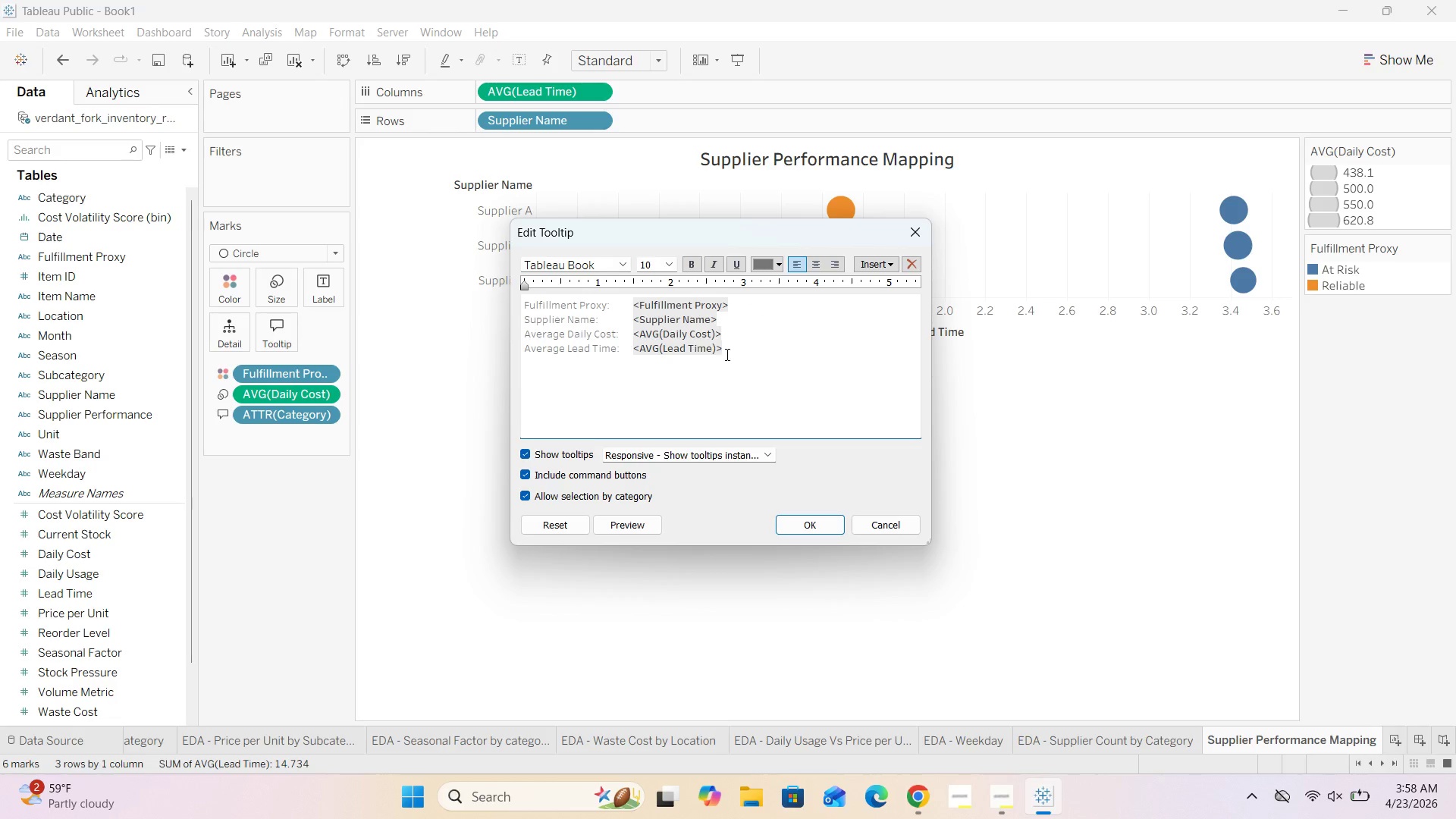 
left_click([732, 354])
 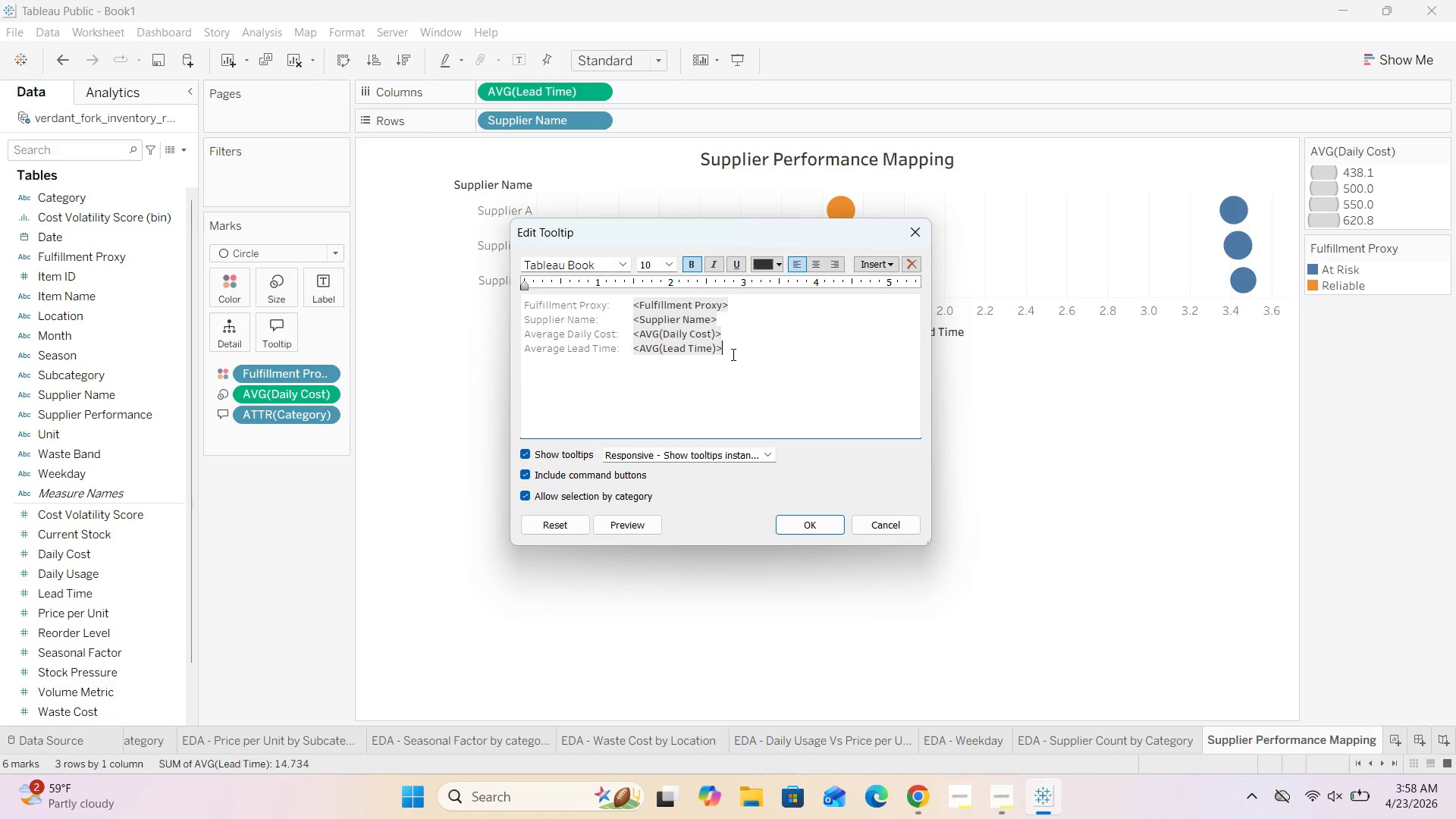 
key(Enter)
 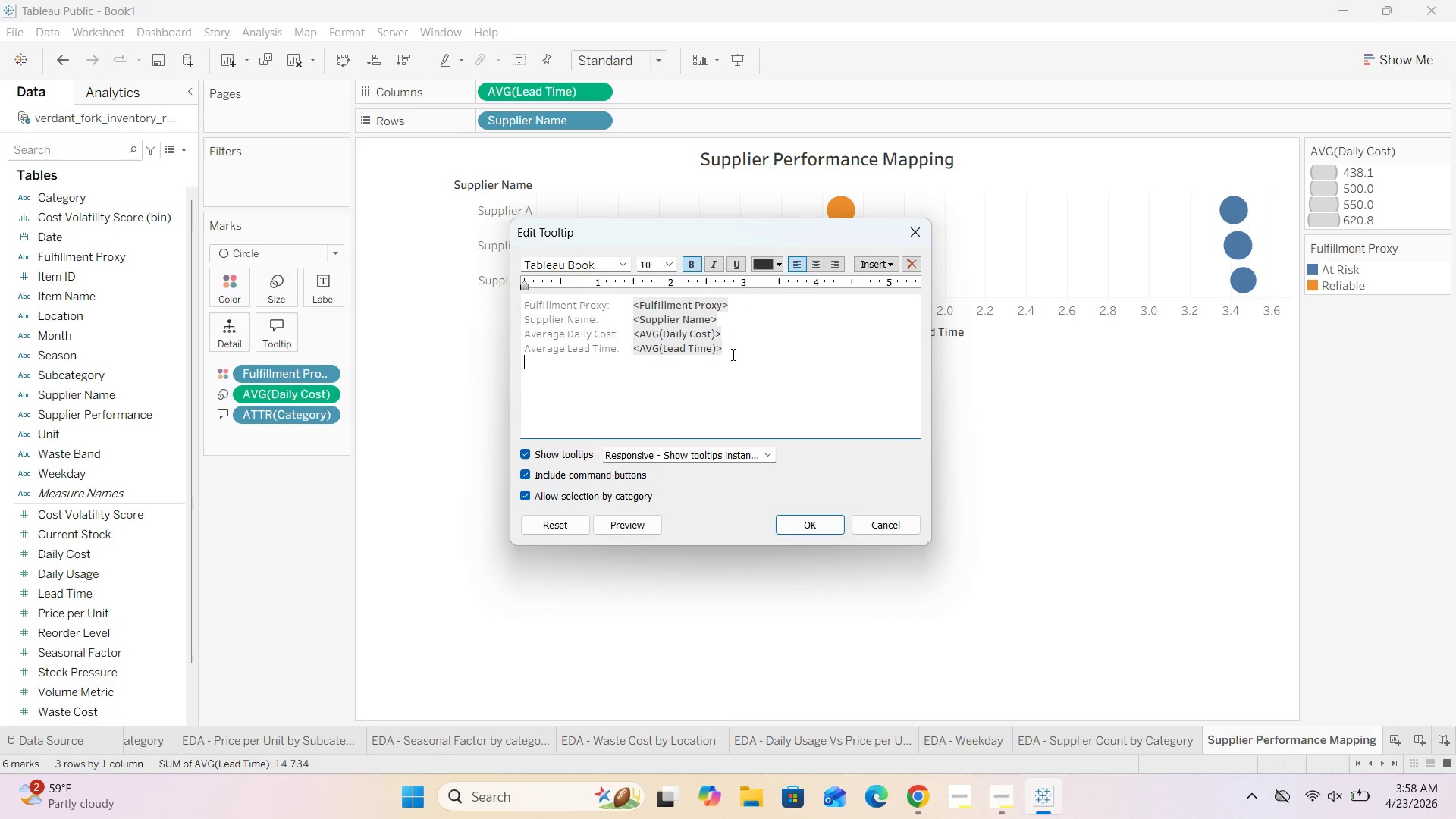 
key(Space)
 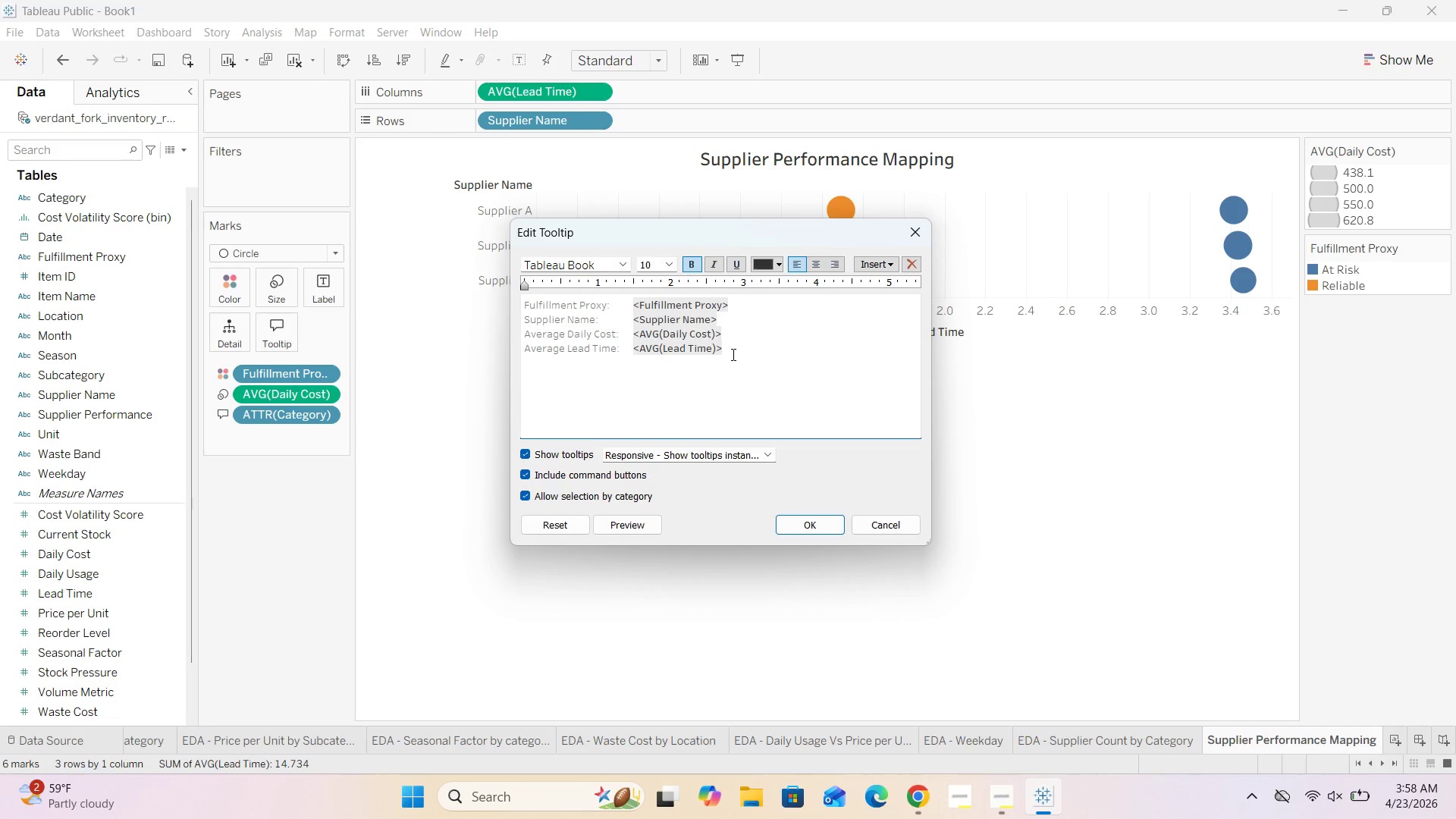 
key(Space)
 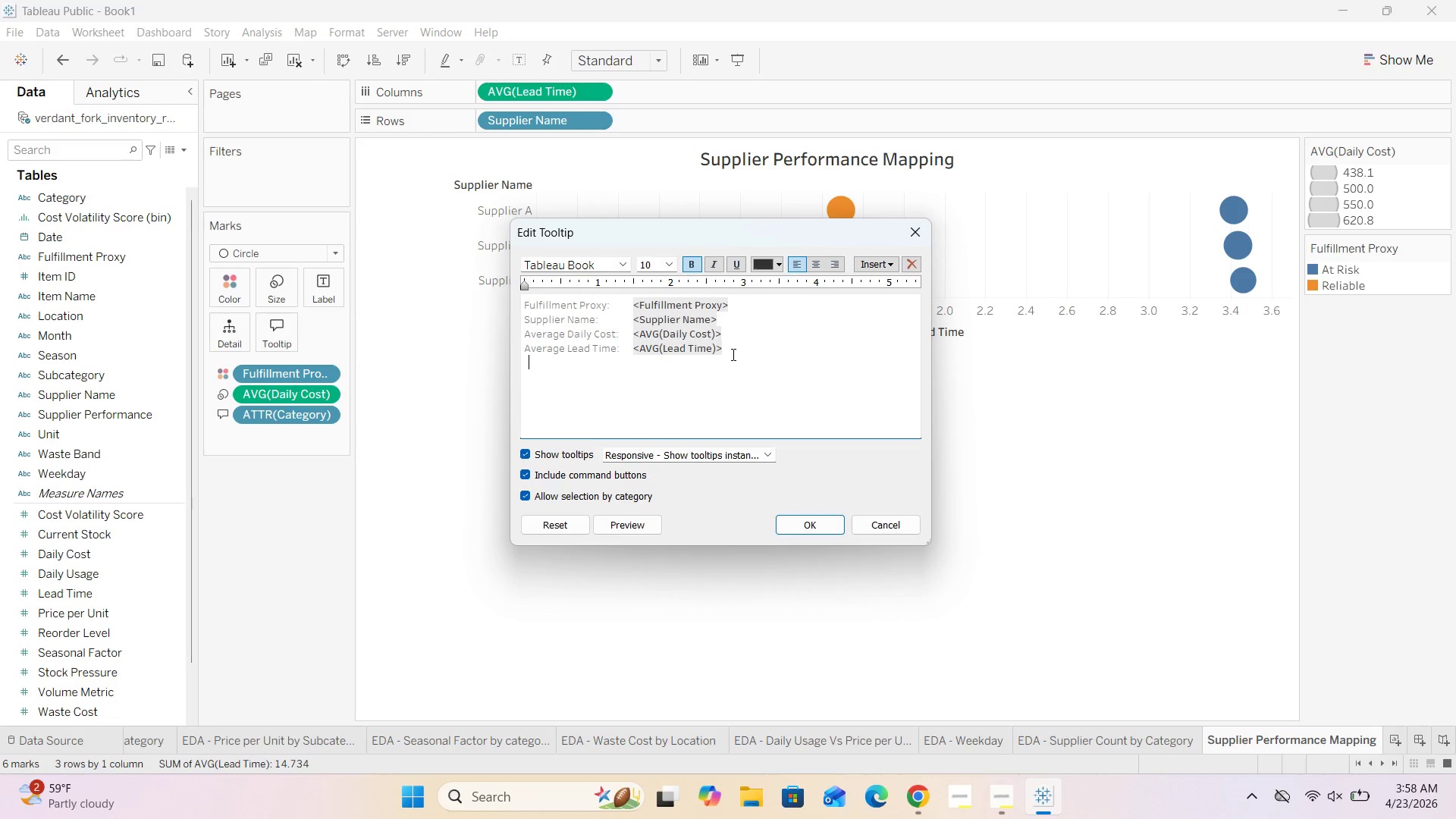 
key(Control+V)
 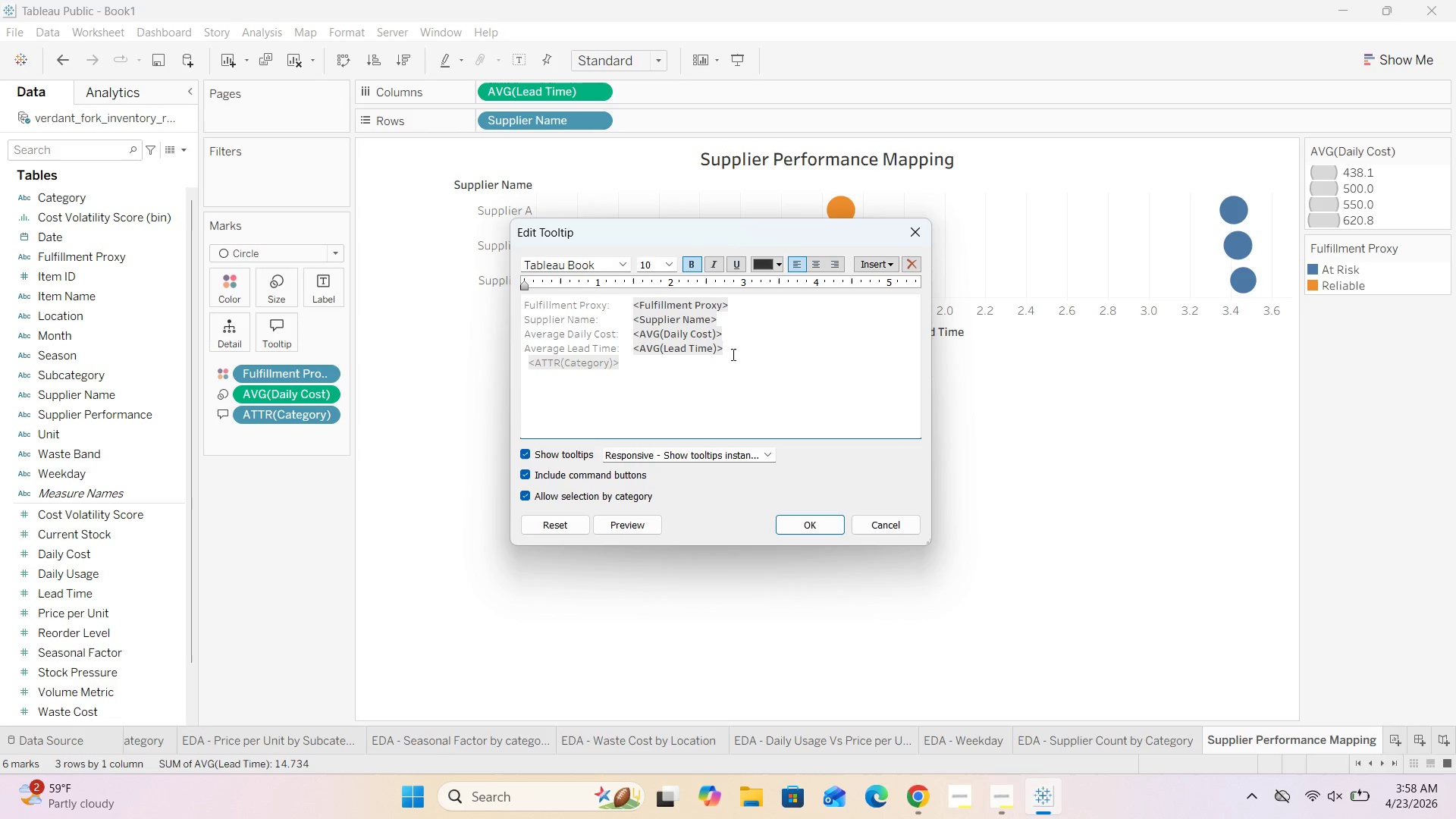 
hold_key(key=ArrowLeft, duration=0.83)
 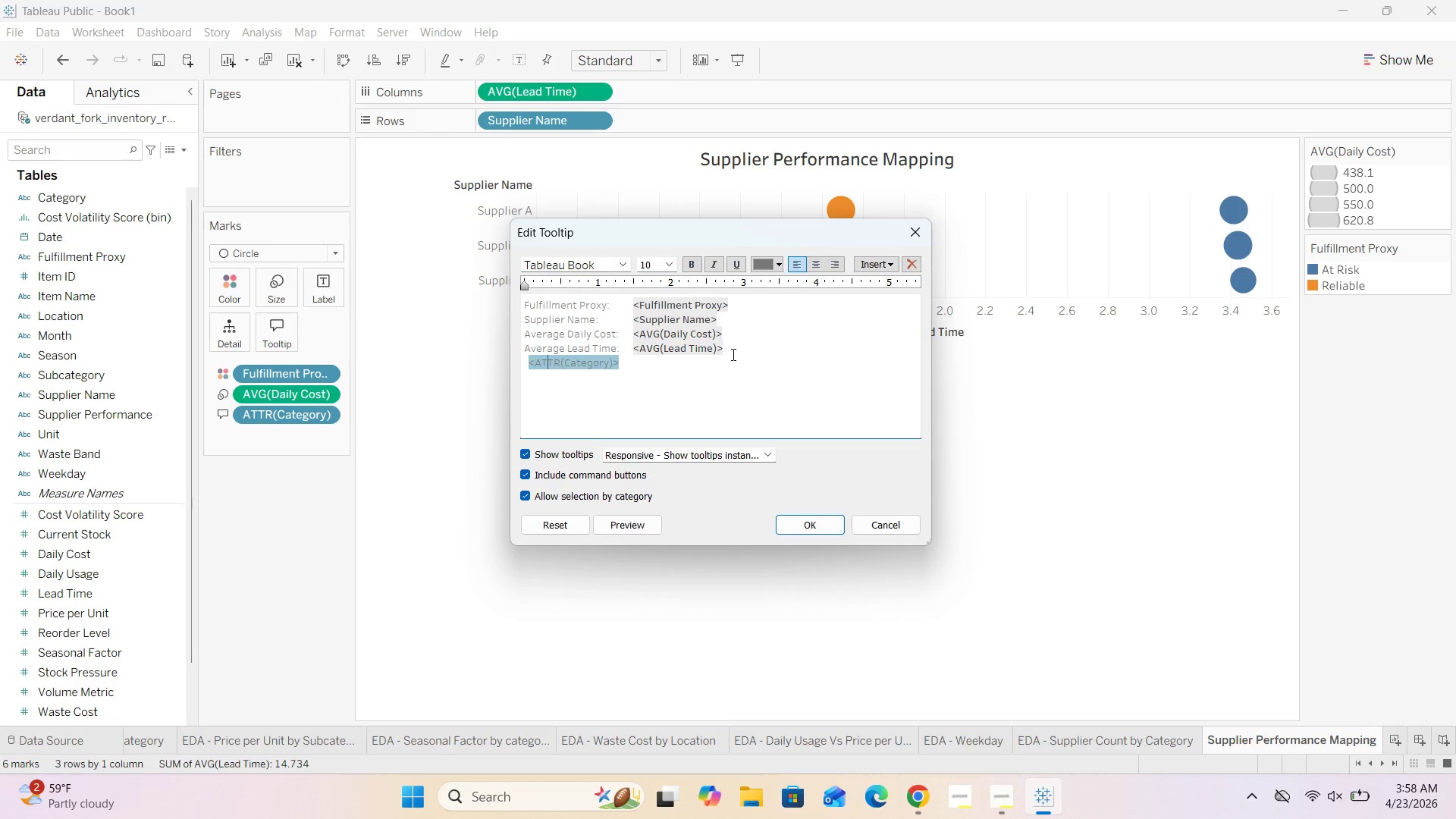 
key(ArrowLeft)
 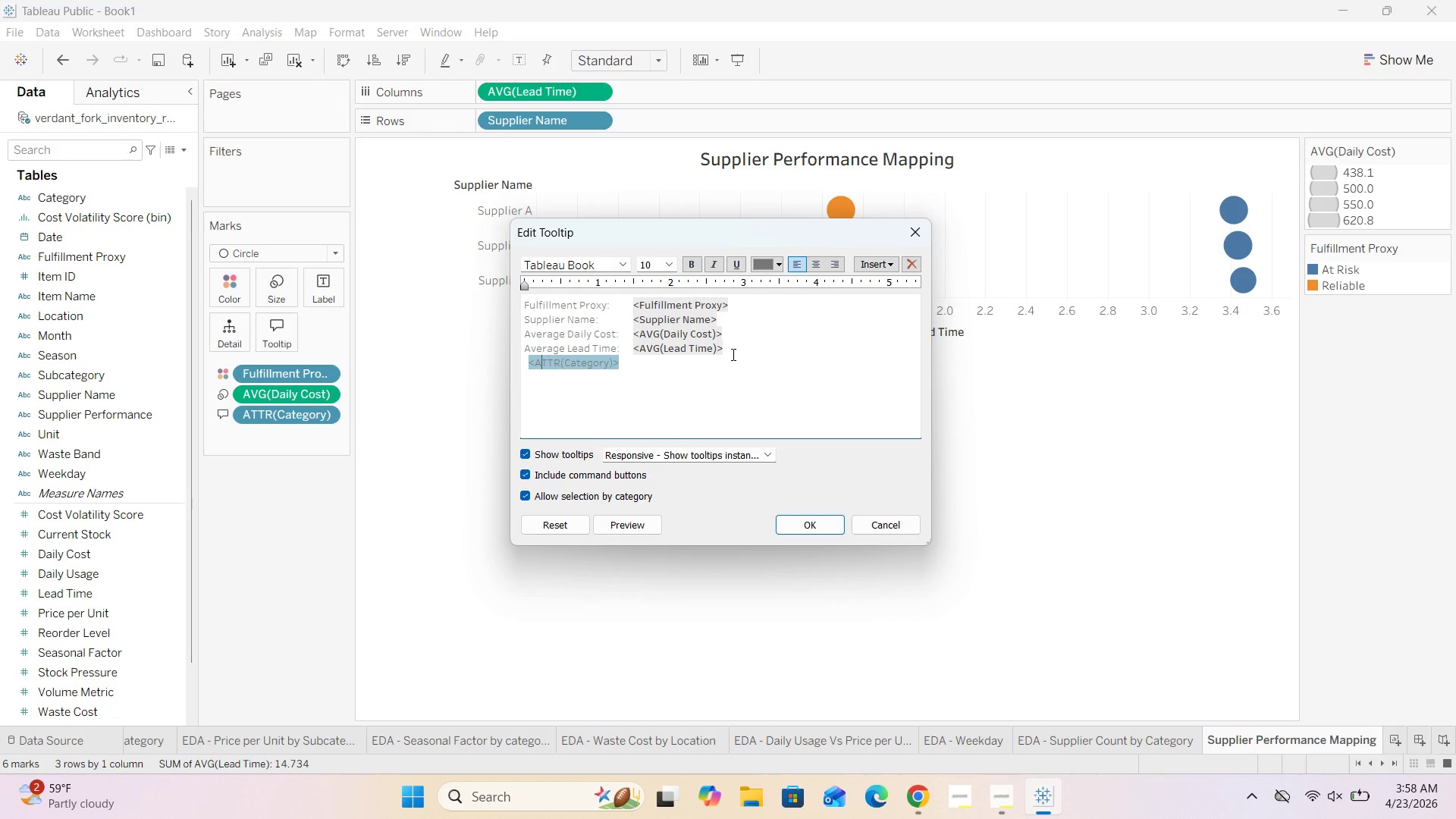 
key(ArrowLeft)
 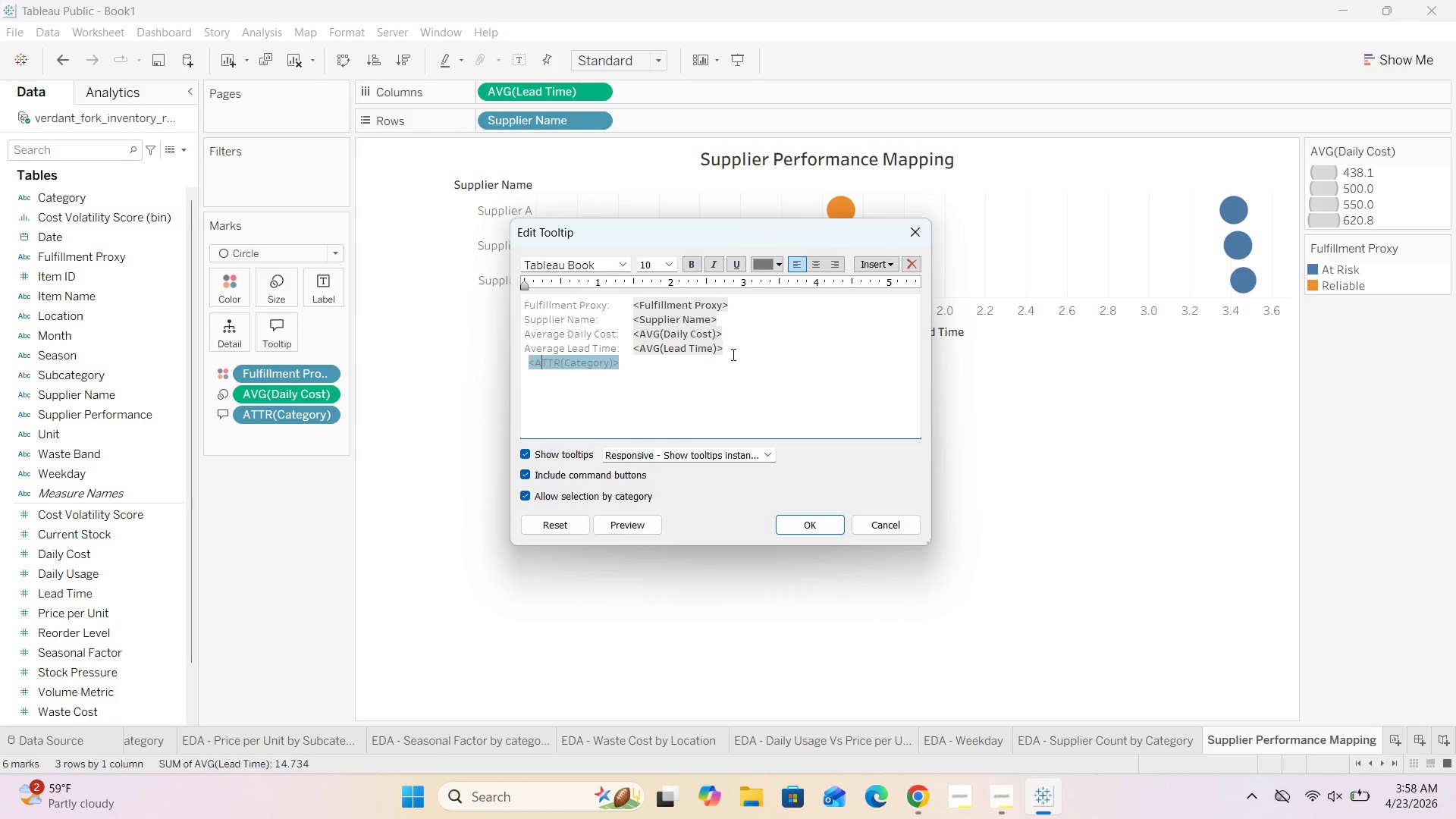 
key(ArrowLeft)
 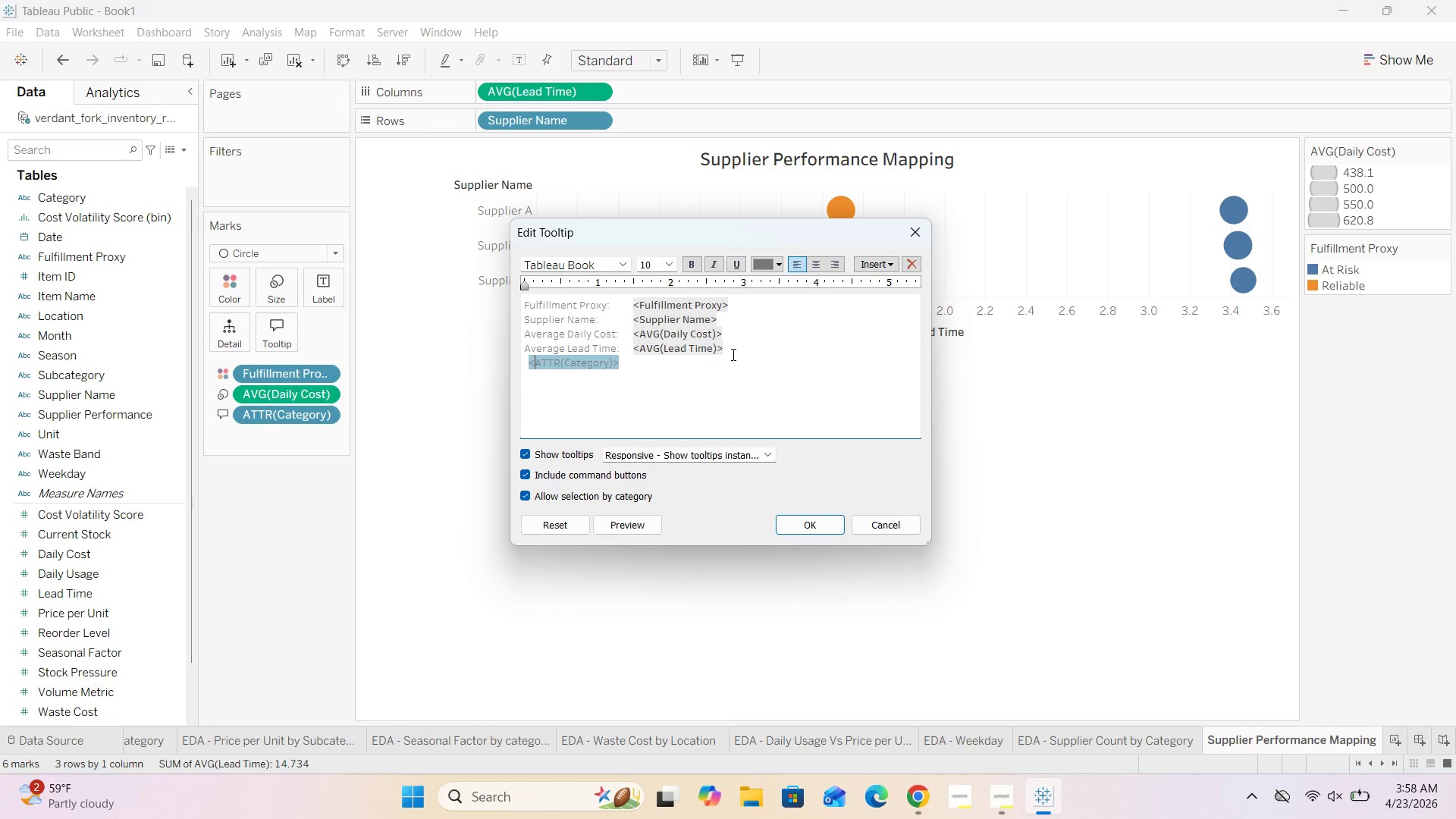 
key(ArrowLeft)
 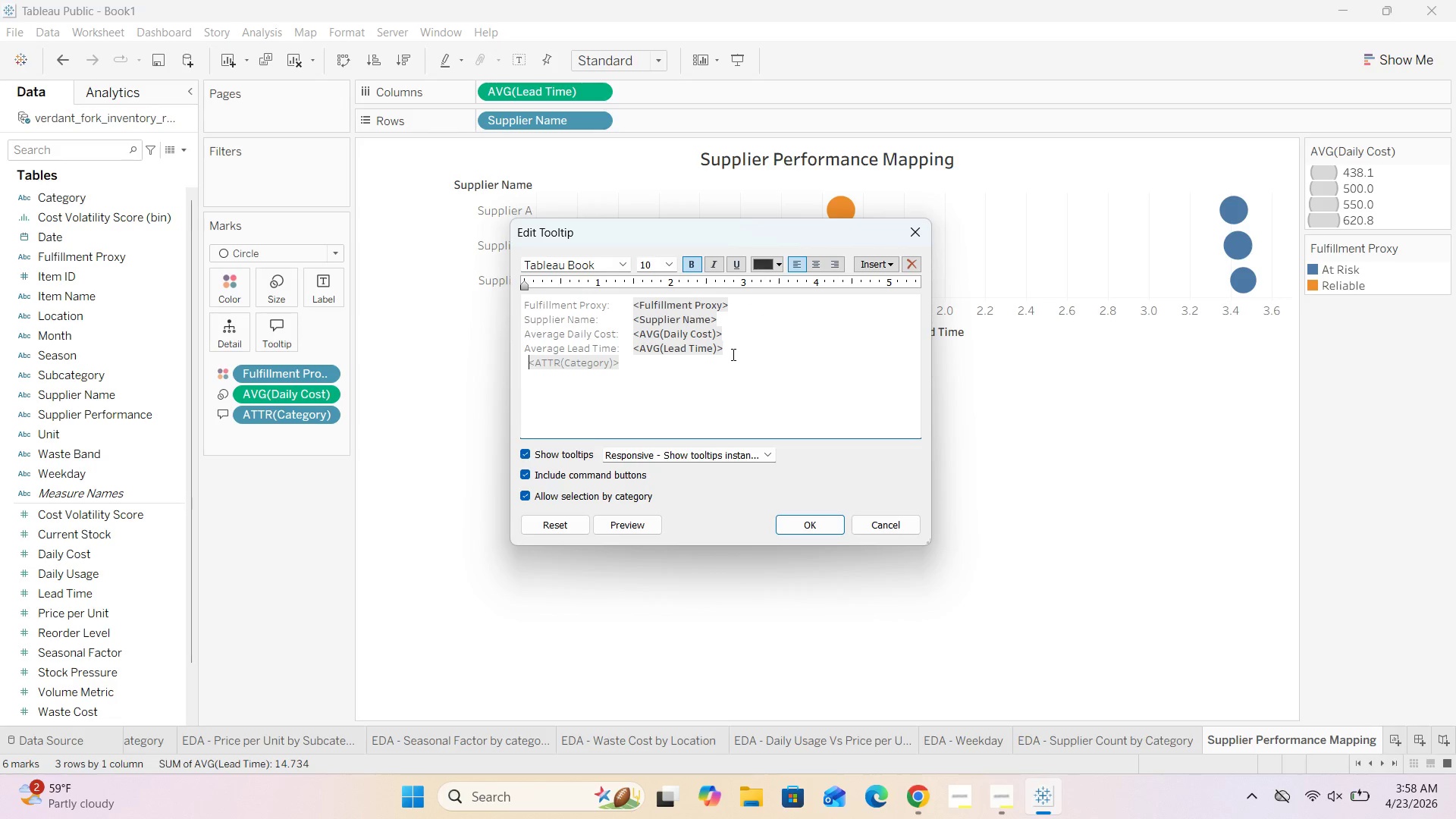 
key(Backspace)
key(Backspace)
type(Category )
key(Backspace)
type(:    )
 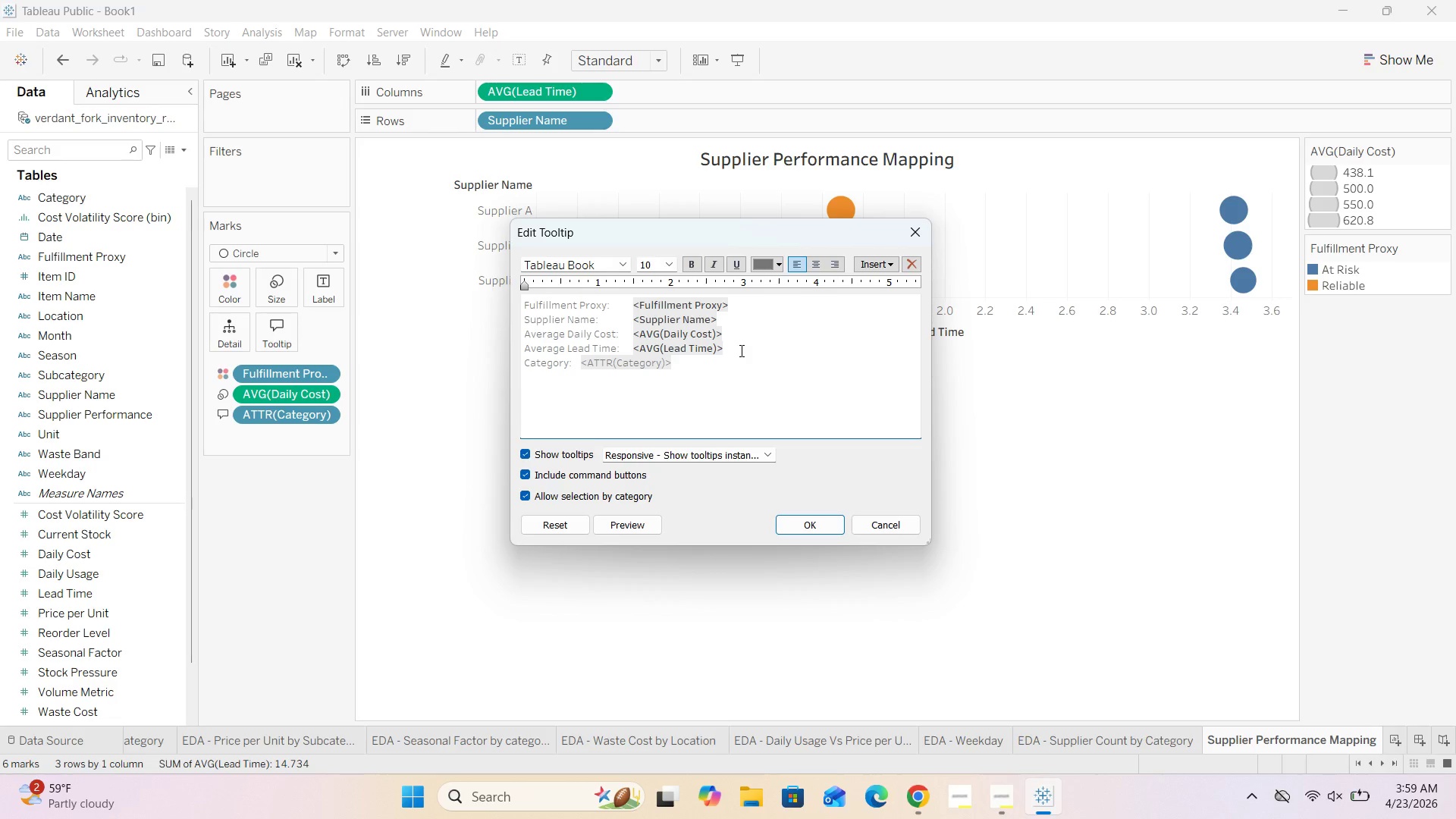 
hold_key(key=Space, duration=1.12)
 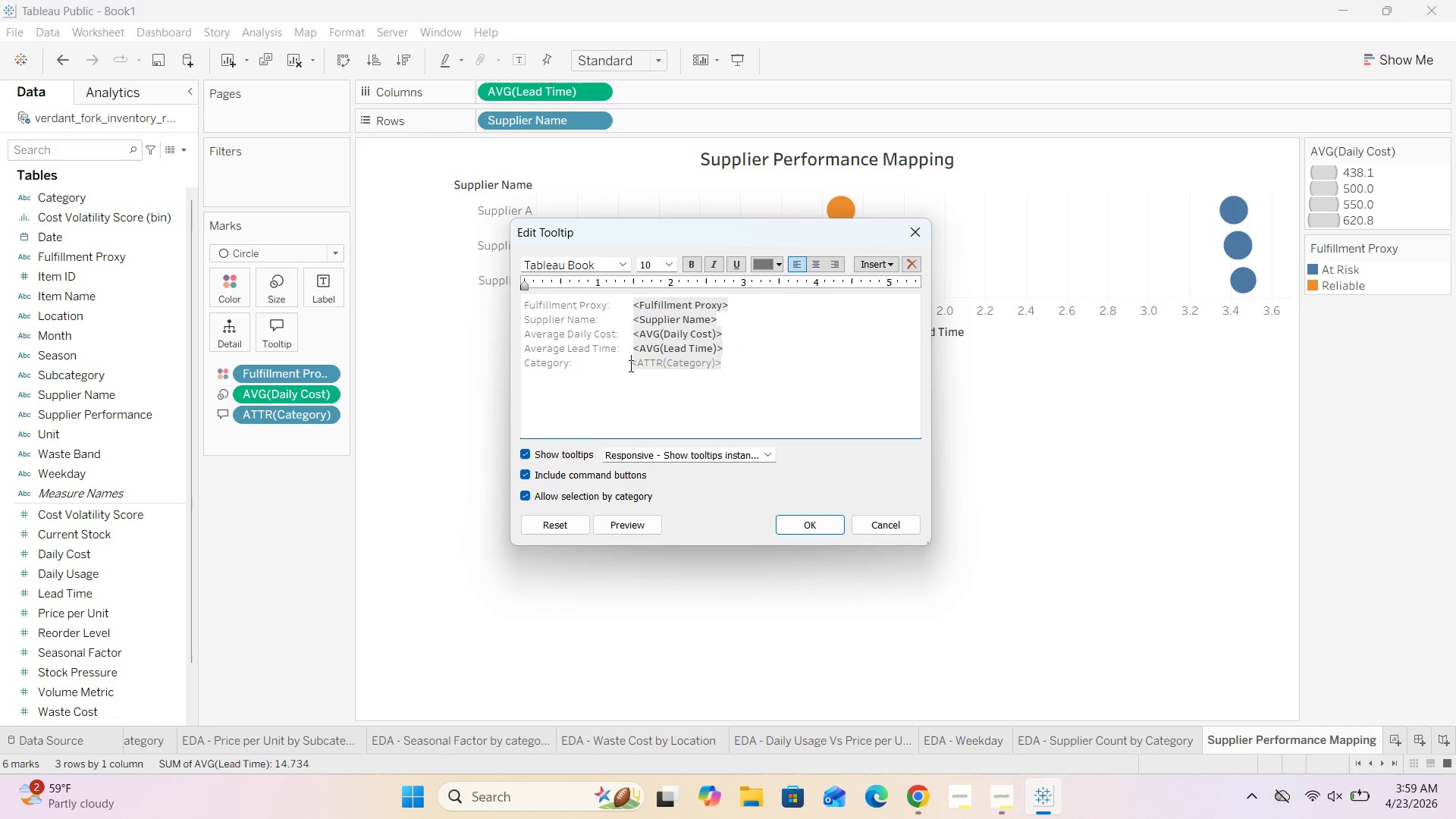 
left_click_drag(start_coordinate=[629, 366], to_coordinate=[742, 375])
 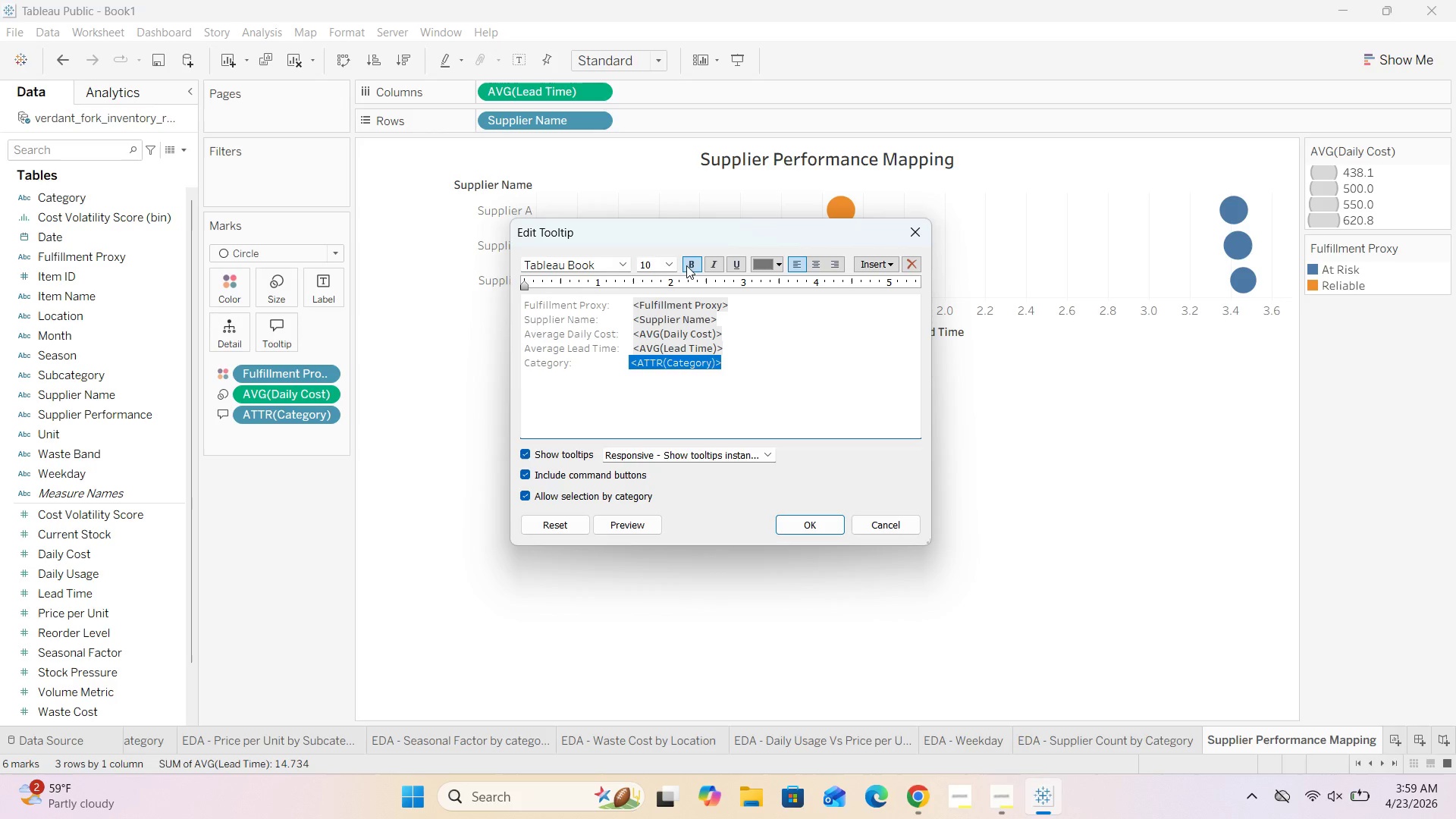 
left_click([689, 265])
 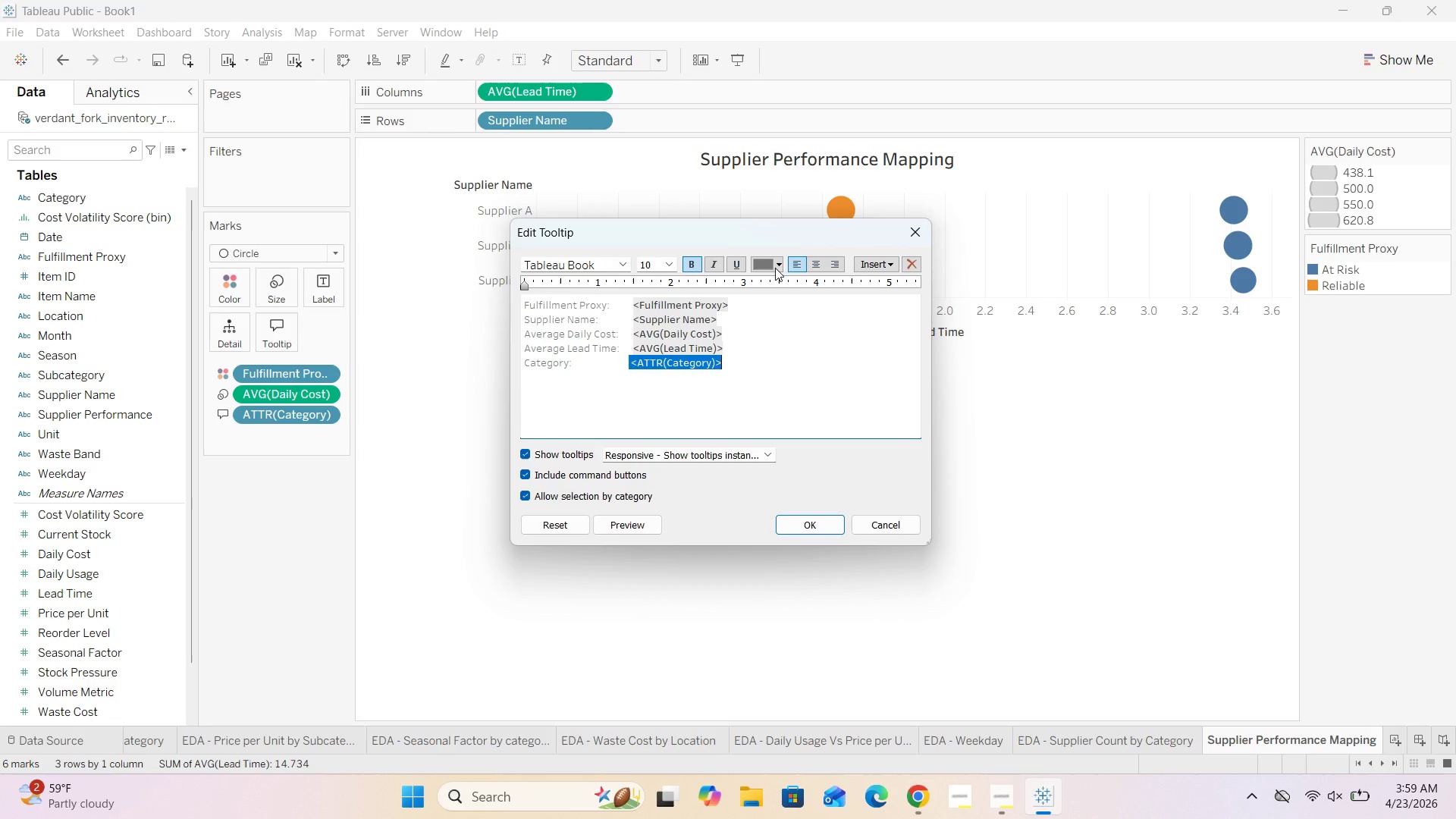 
left_click([781, 265])
 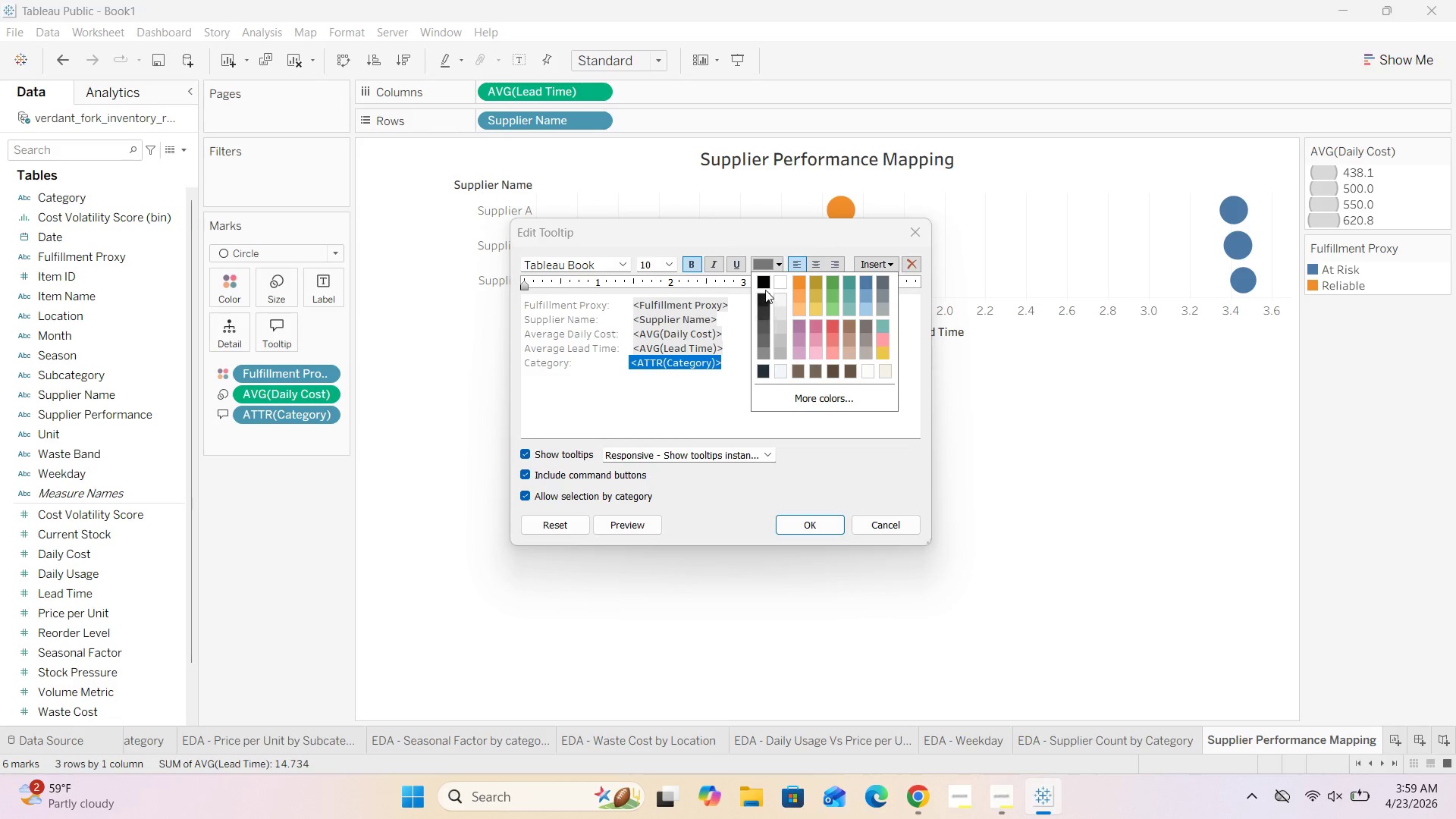 
left_click([766, 284])
 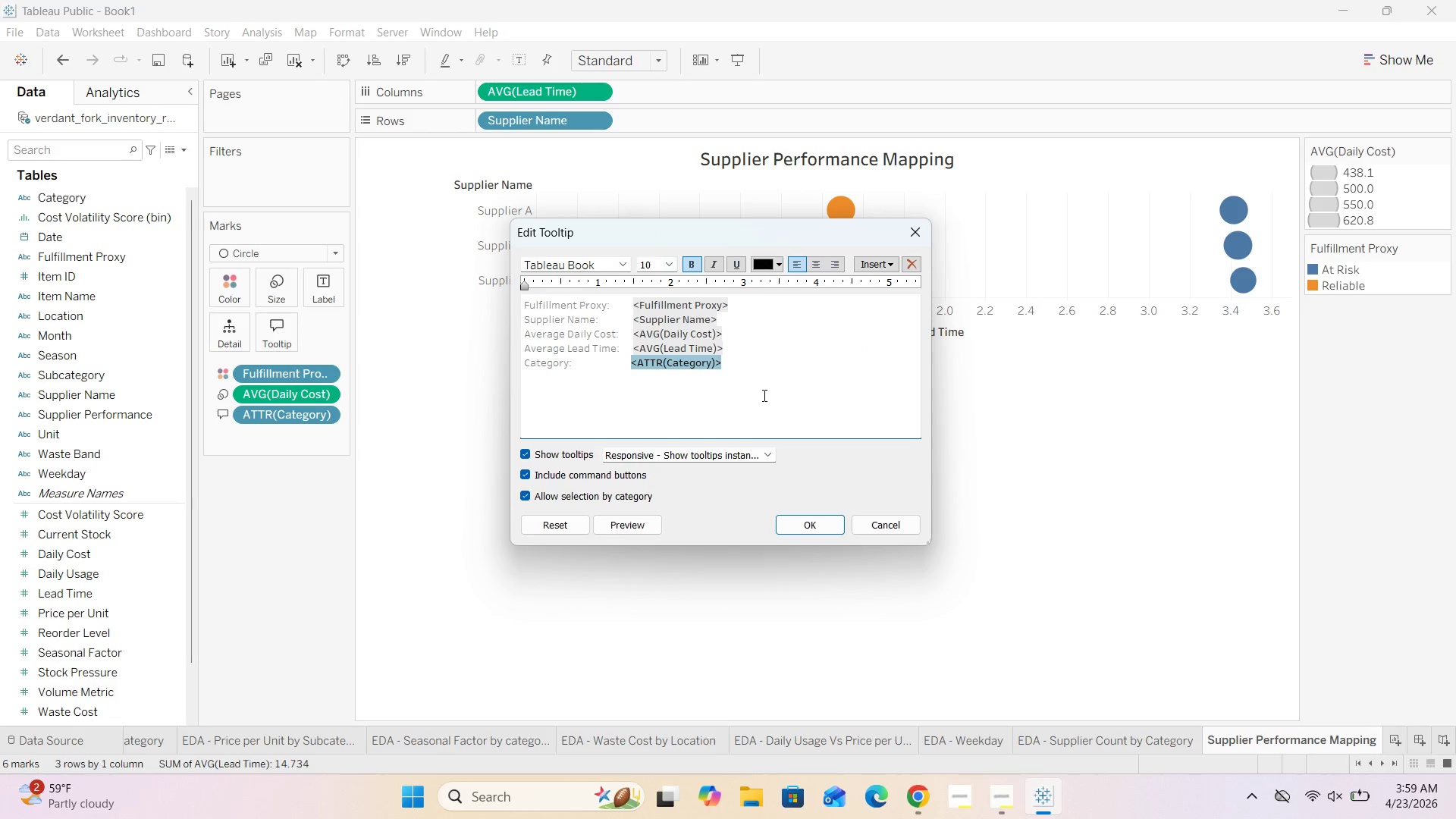 
left_click([824, 526])
 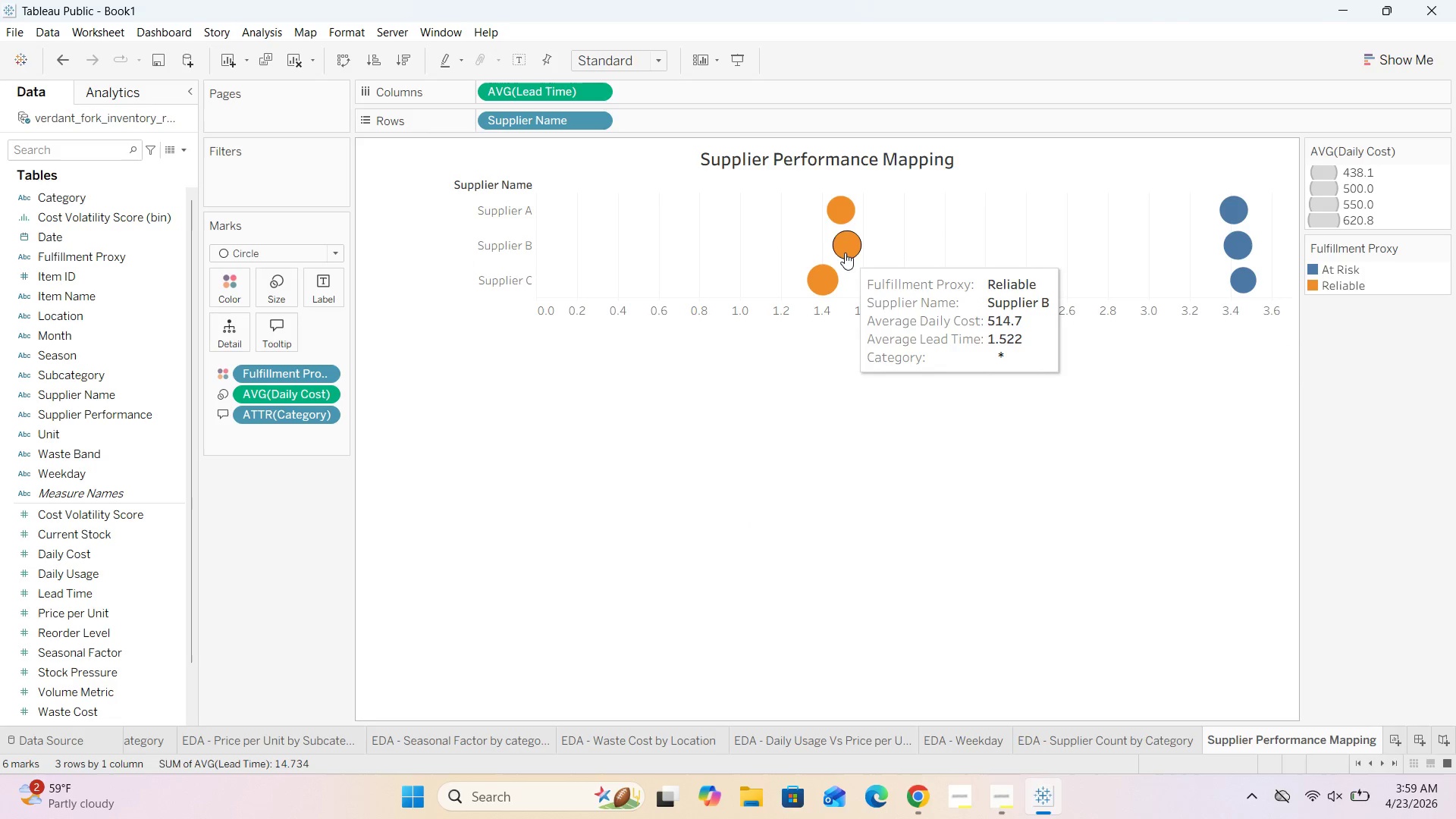 
left_click([277, 348])
 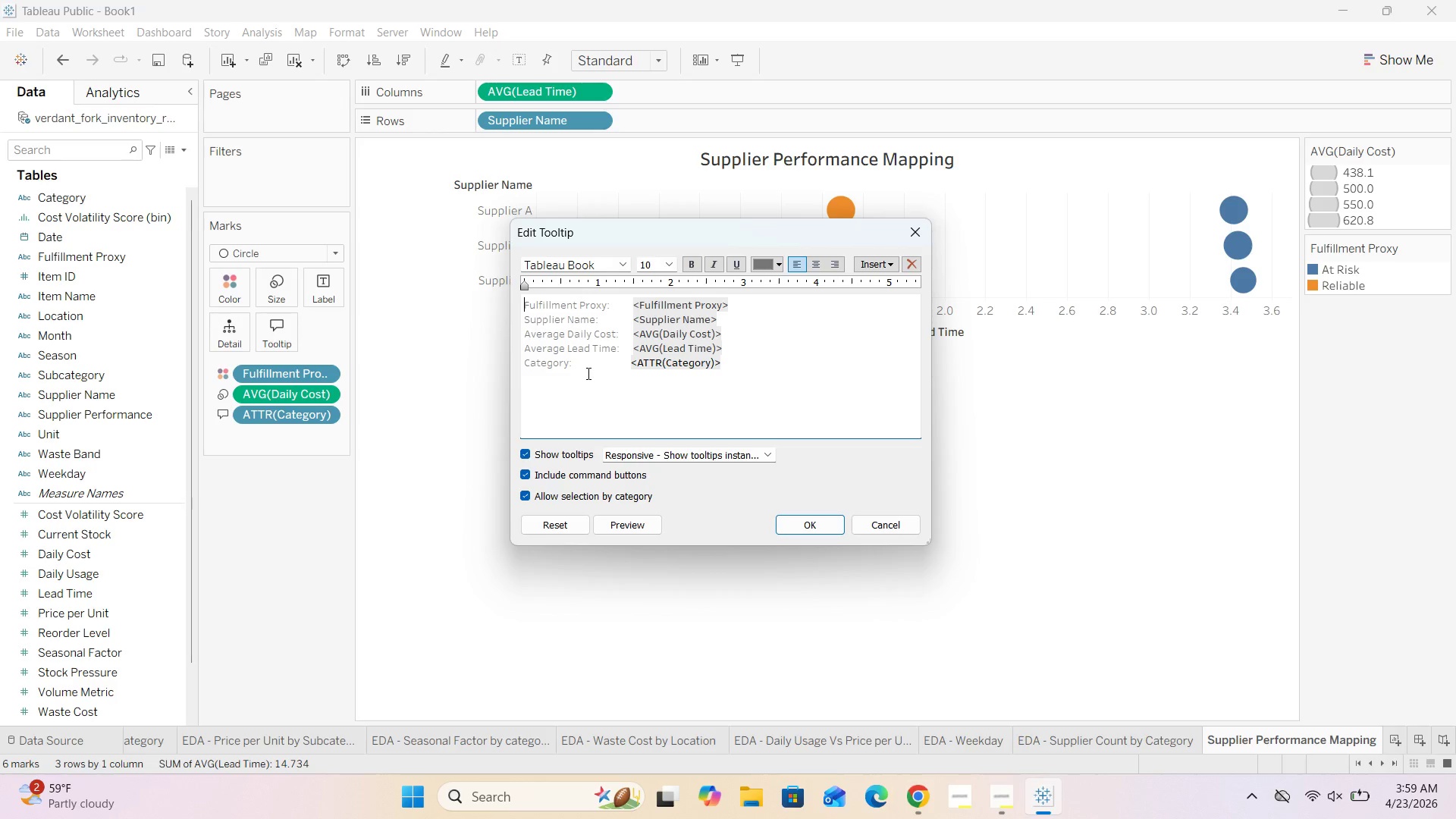 
left_click_drag(start_coordinate=[753, 370], to_coordinate=[468, 369])
 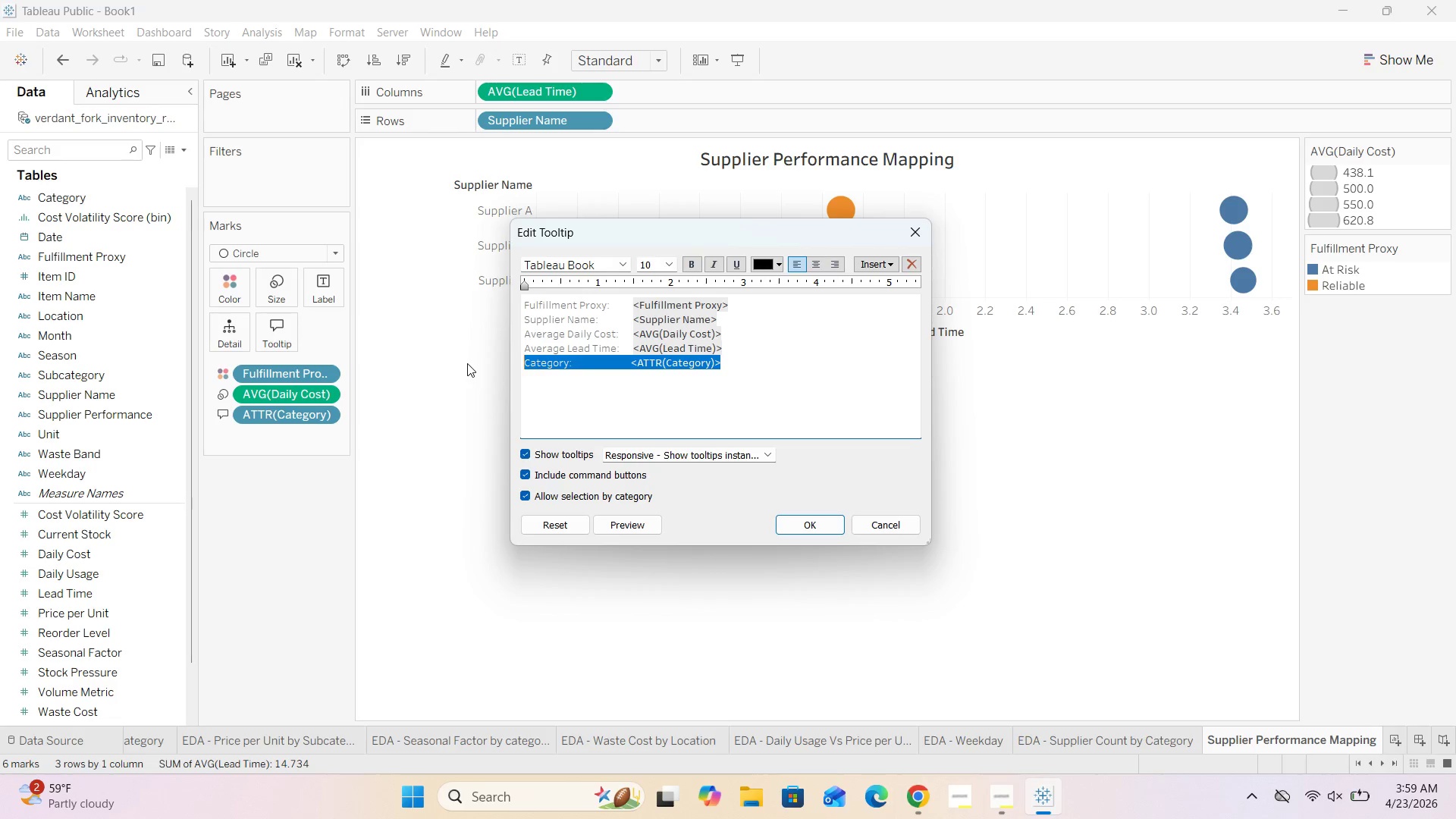 
key(Backspace)
 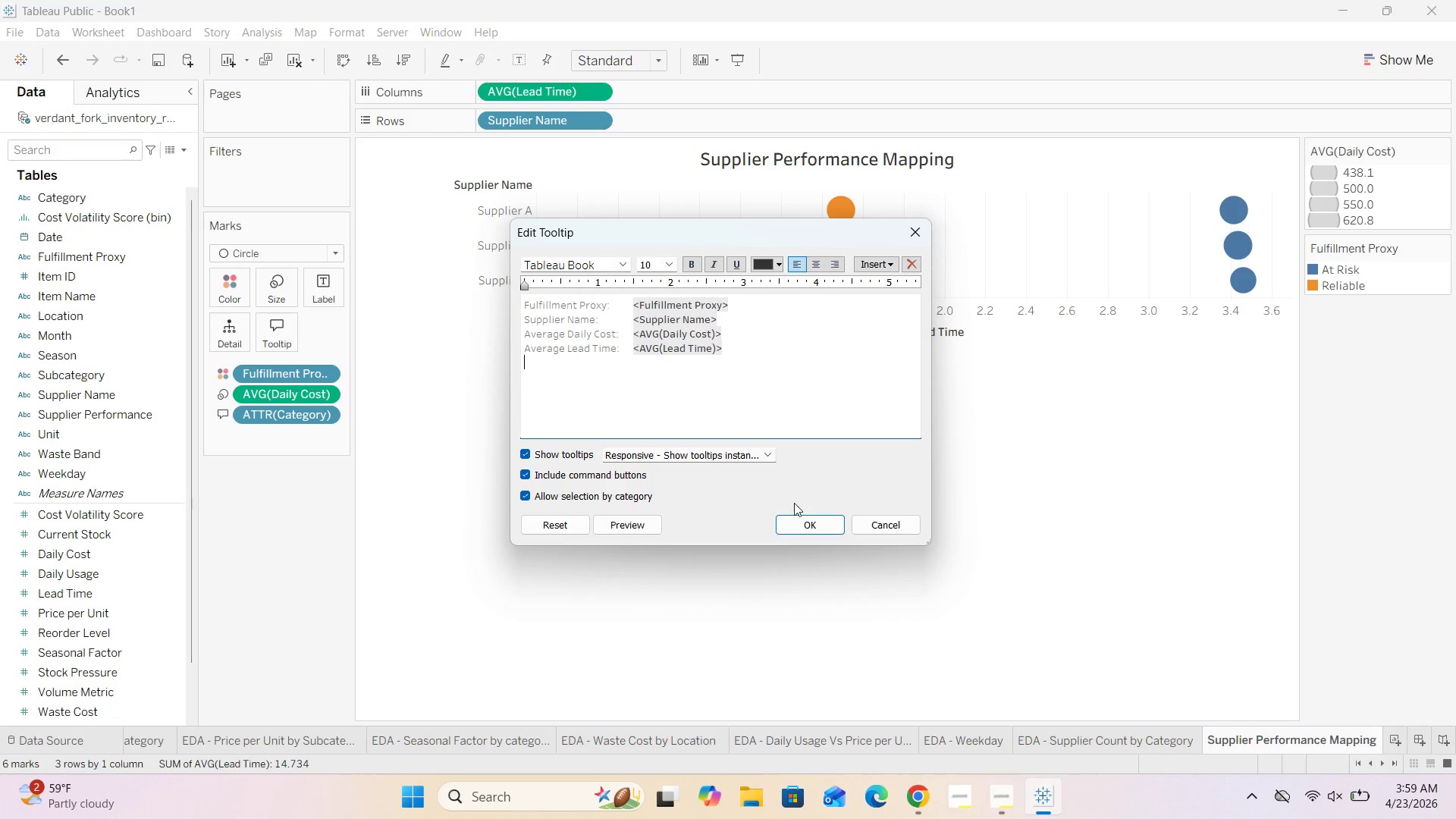 
left_click([811, 526])
 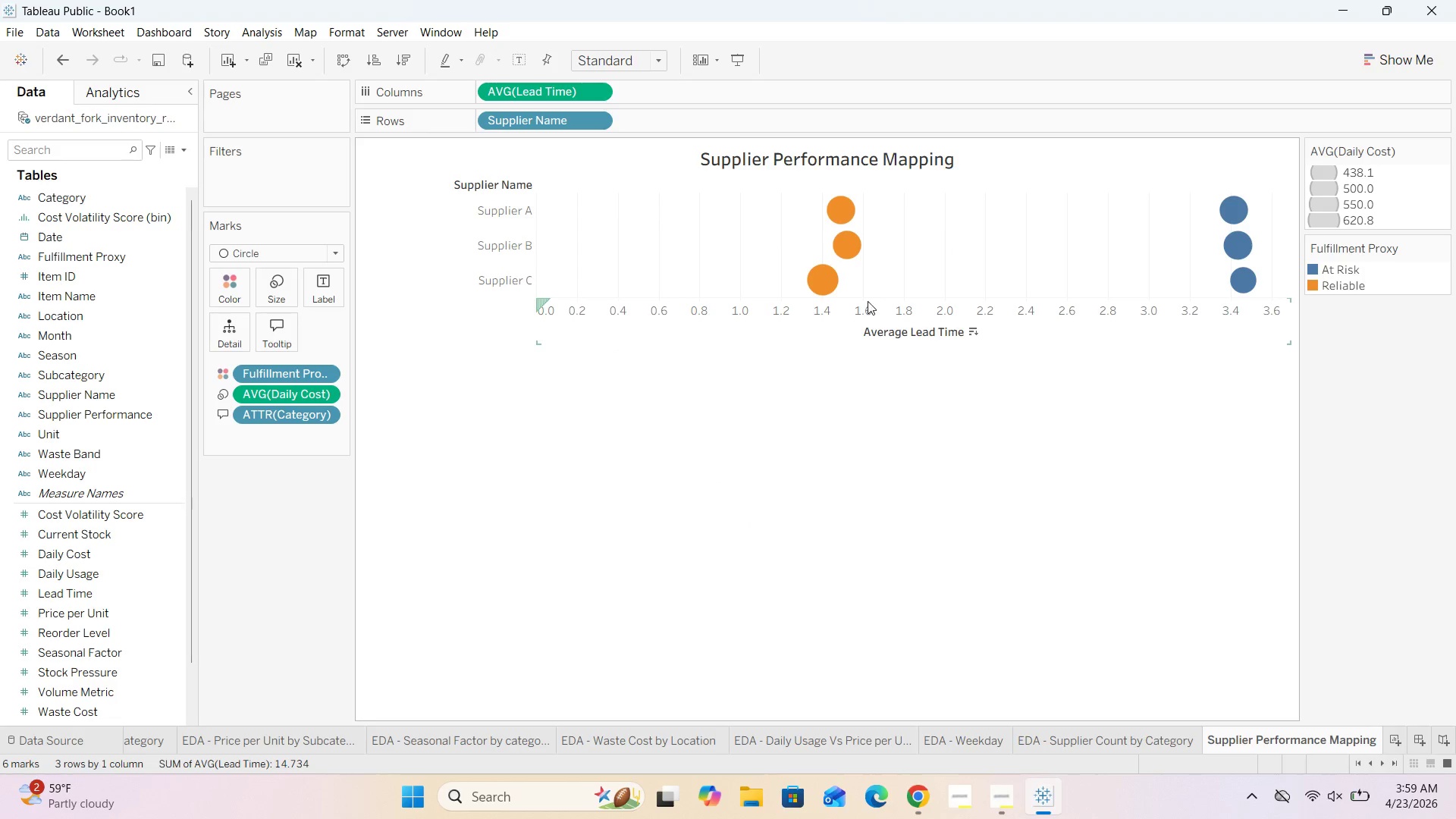 
mouse_move([841, 271])
 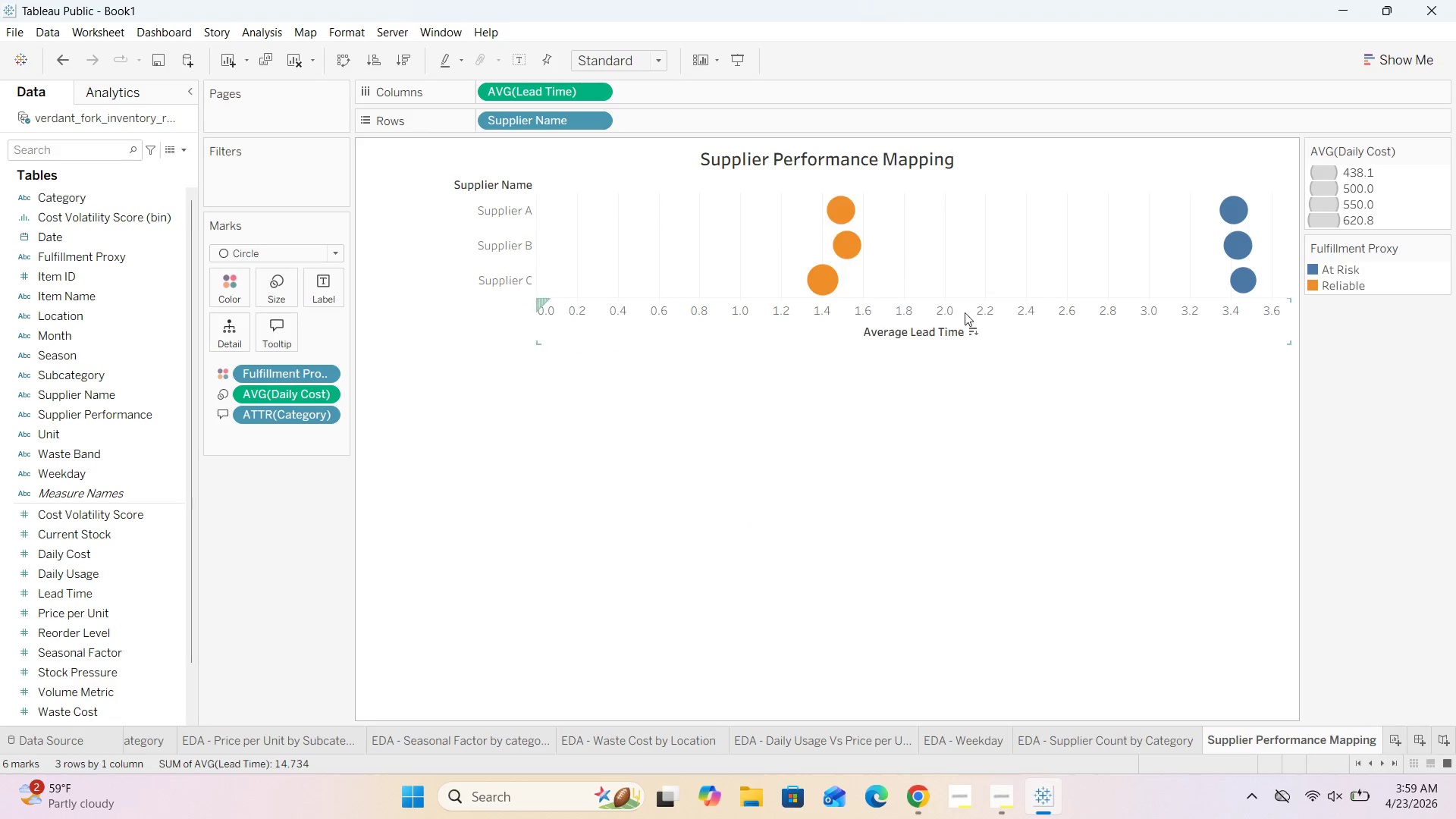 
left_click([984, 487])
 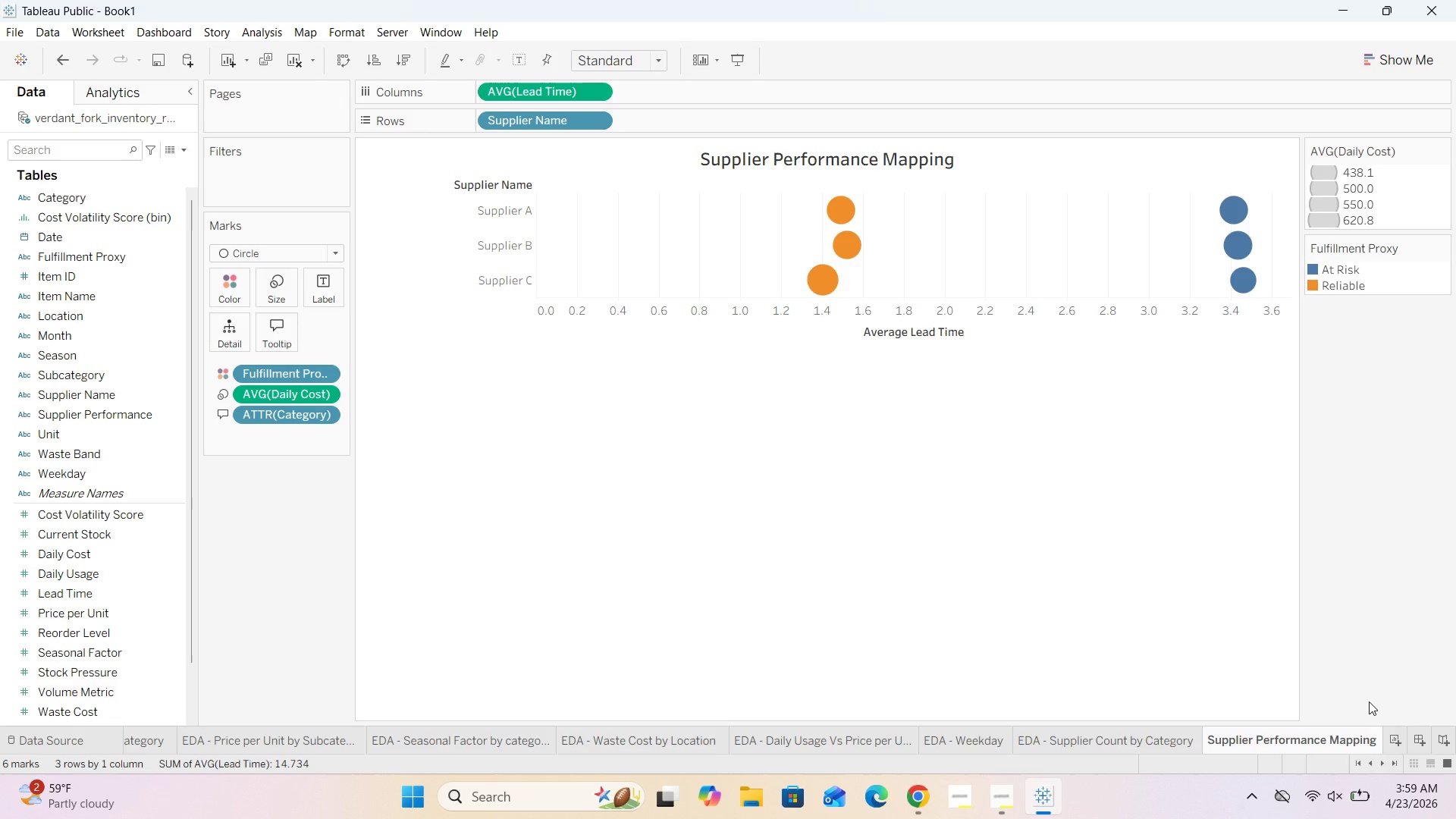 
wait(16.72)
 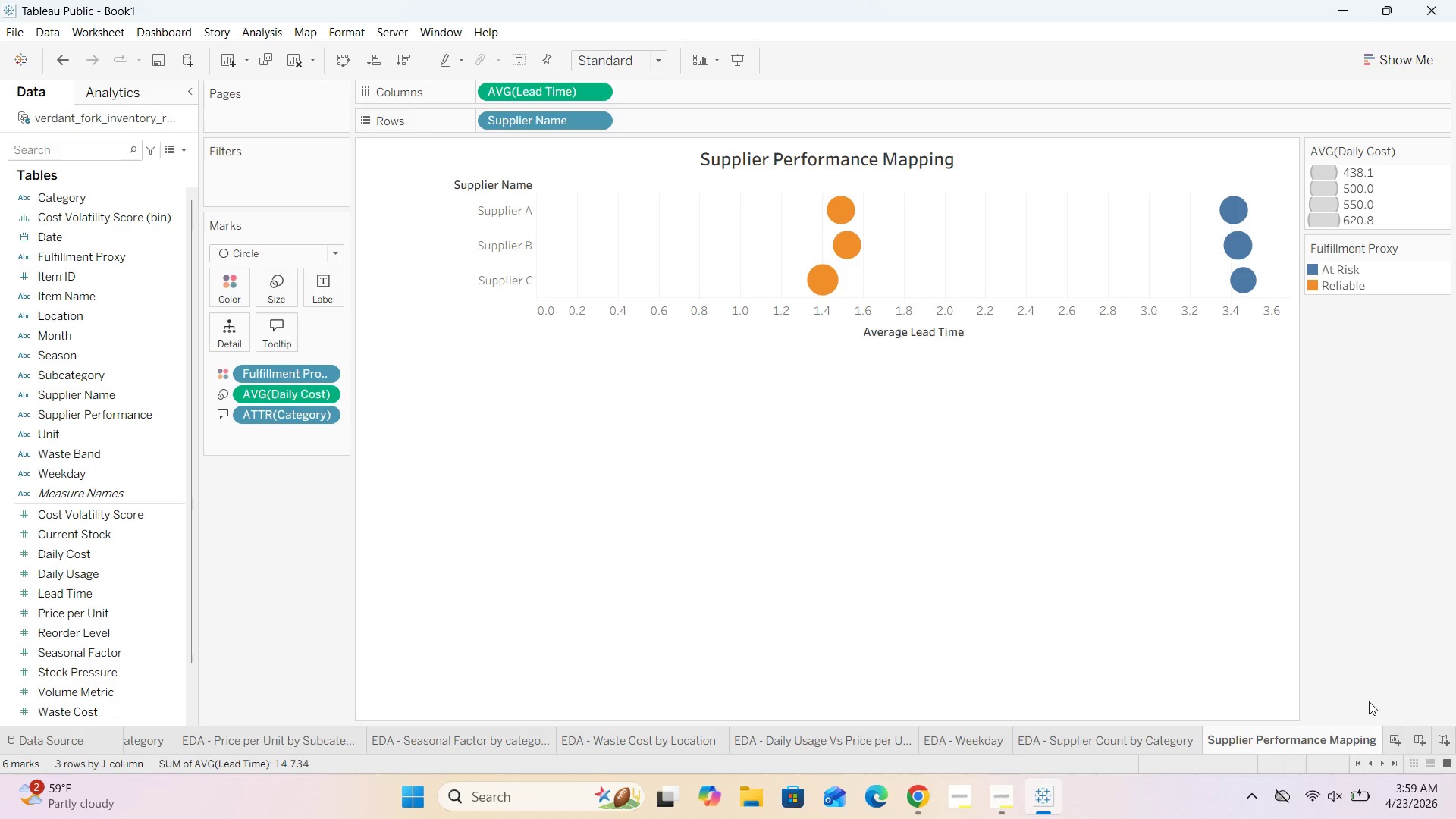 
left_click([1401, 742])
 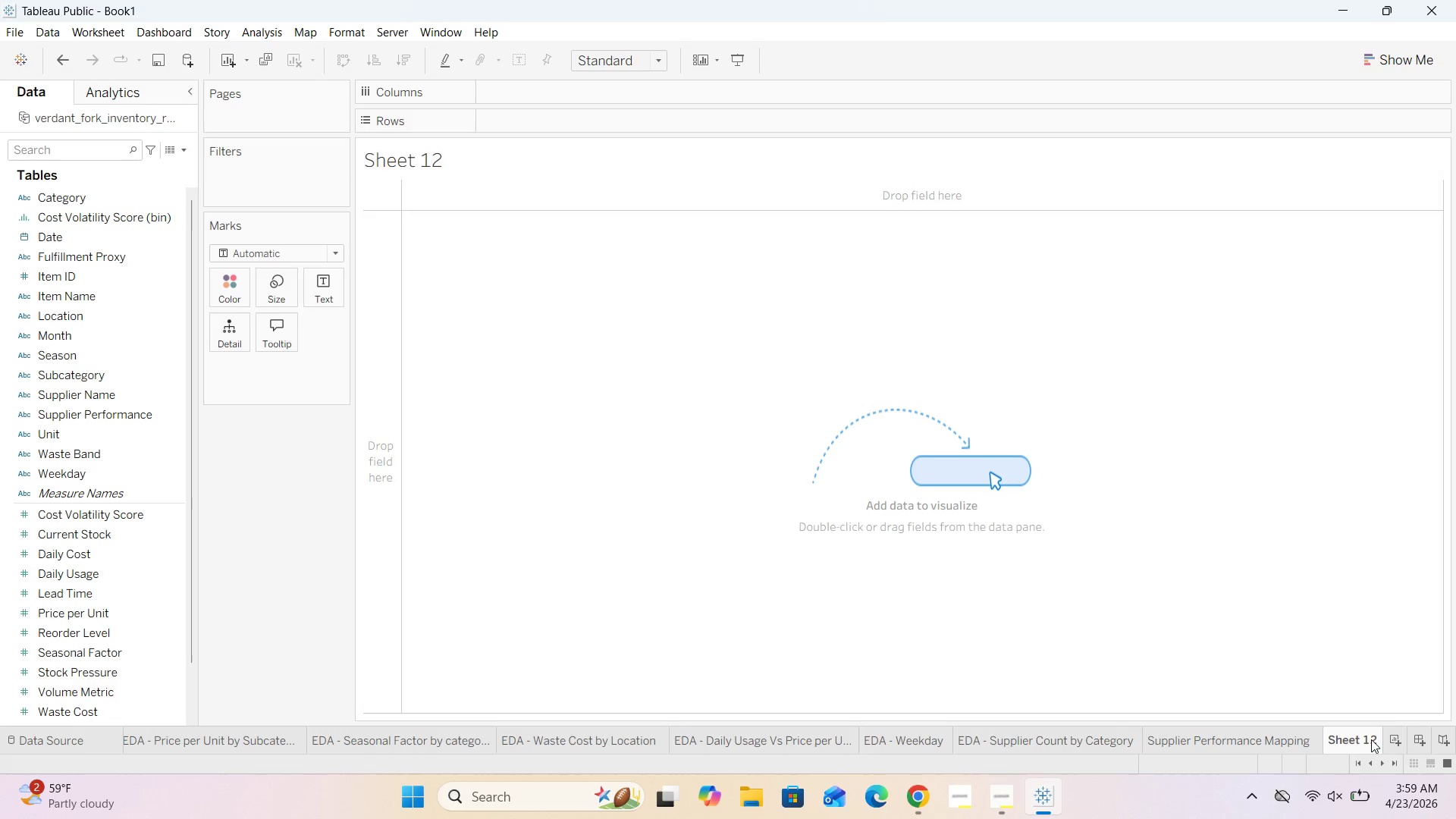 
double_click([1370, 739])
 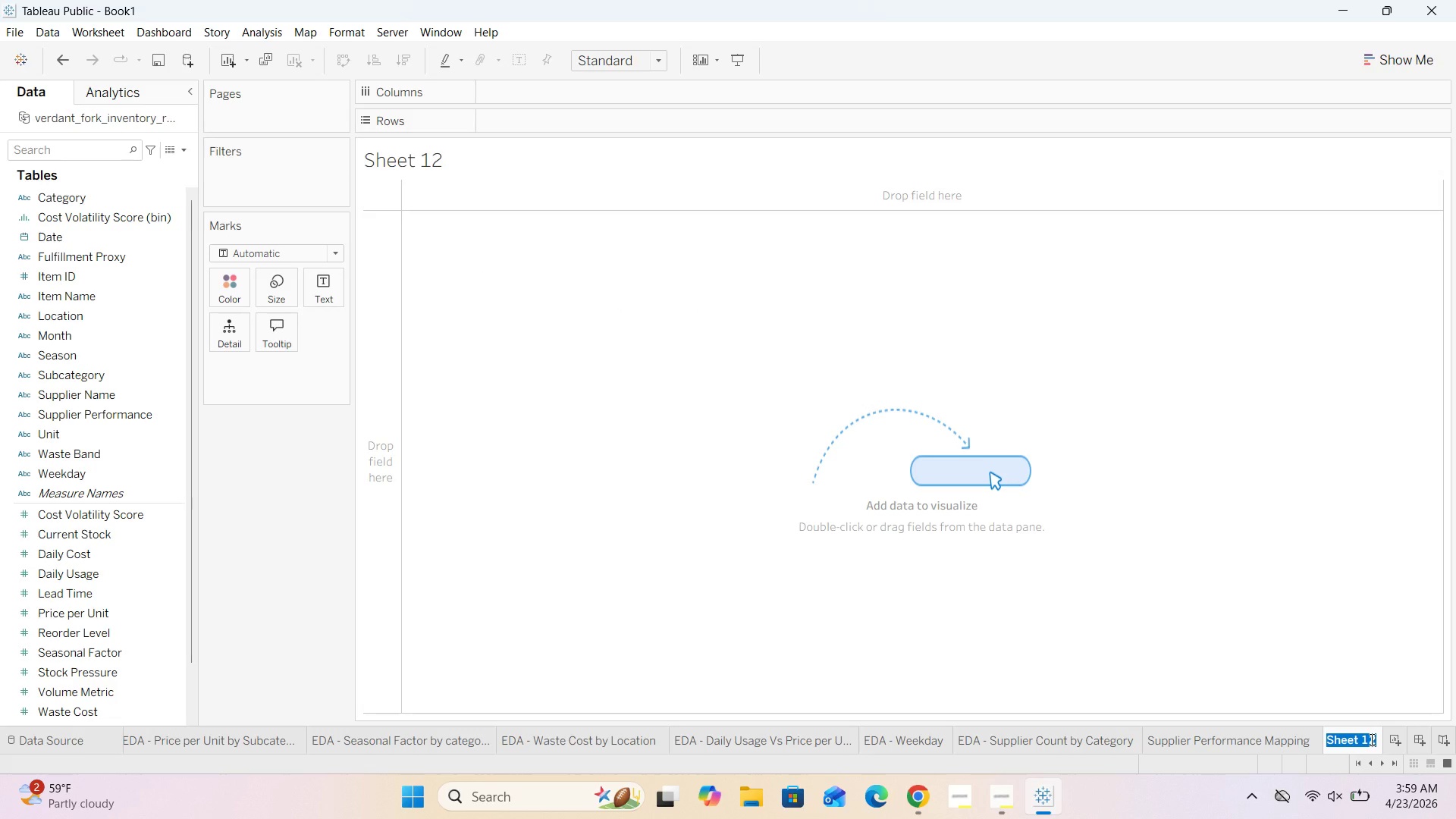 
key(Backspace)
type(Seasonal Cost )
 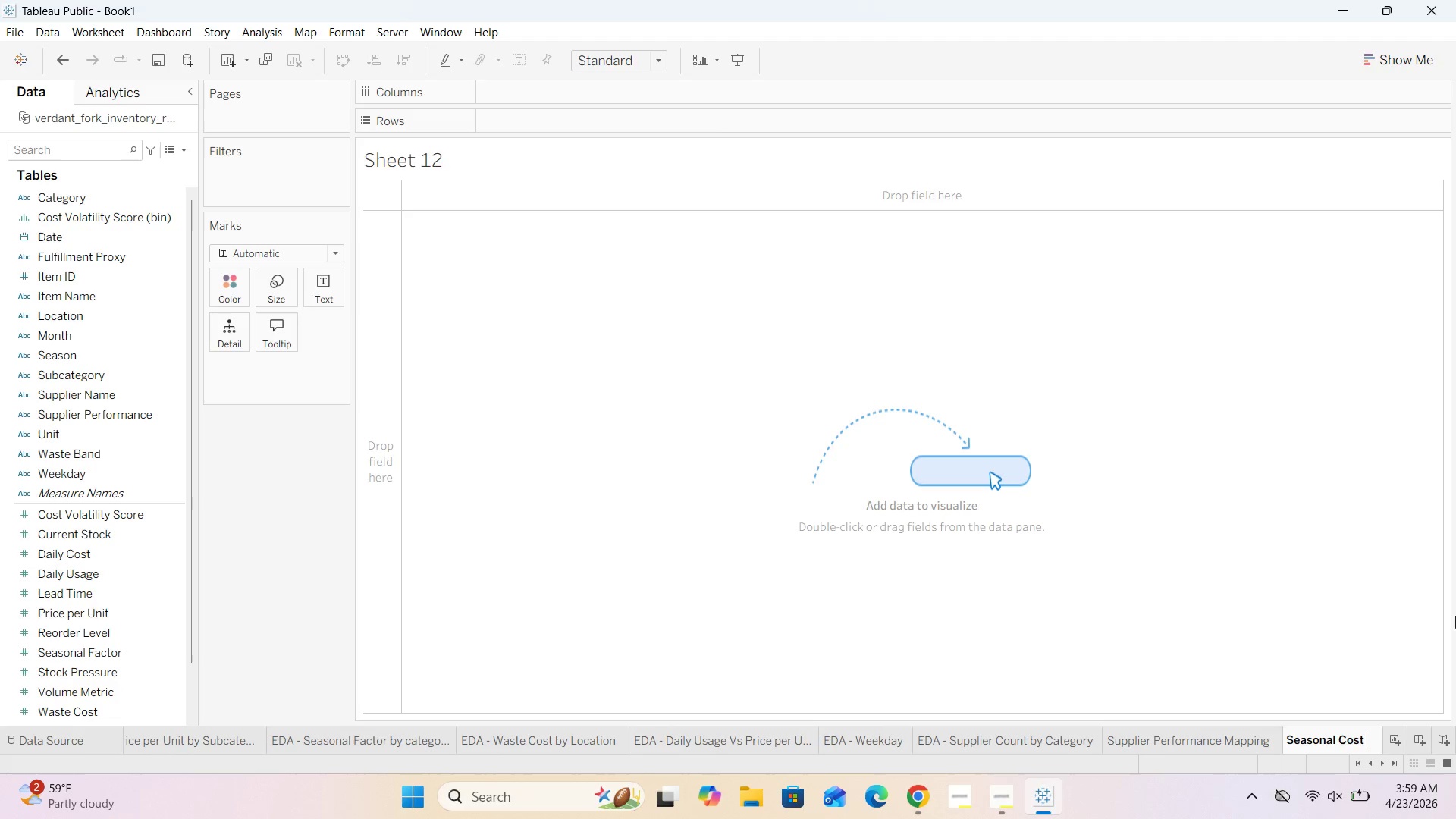 
wait(5.77)
 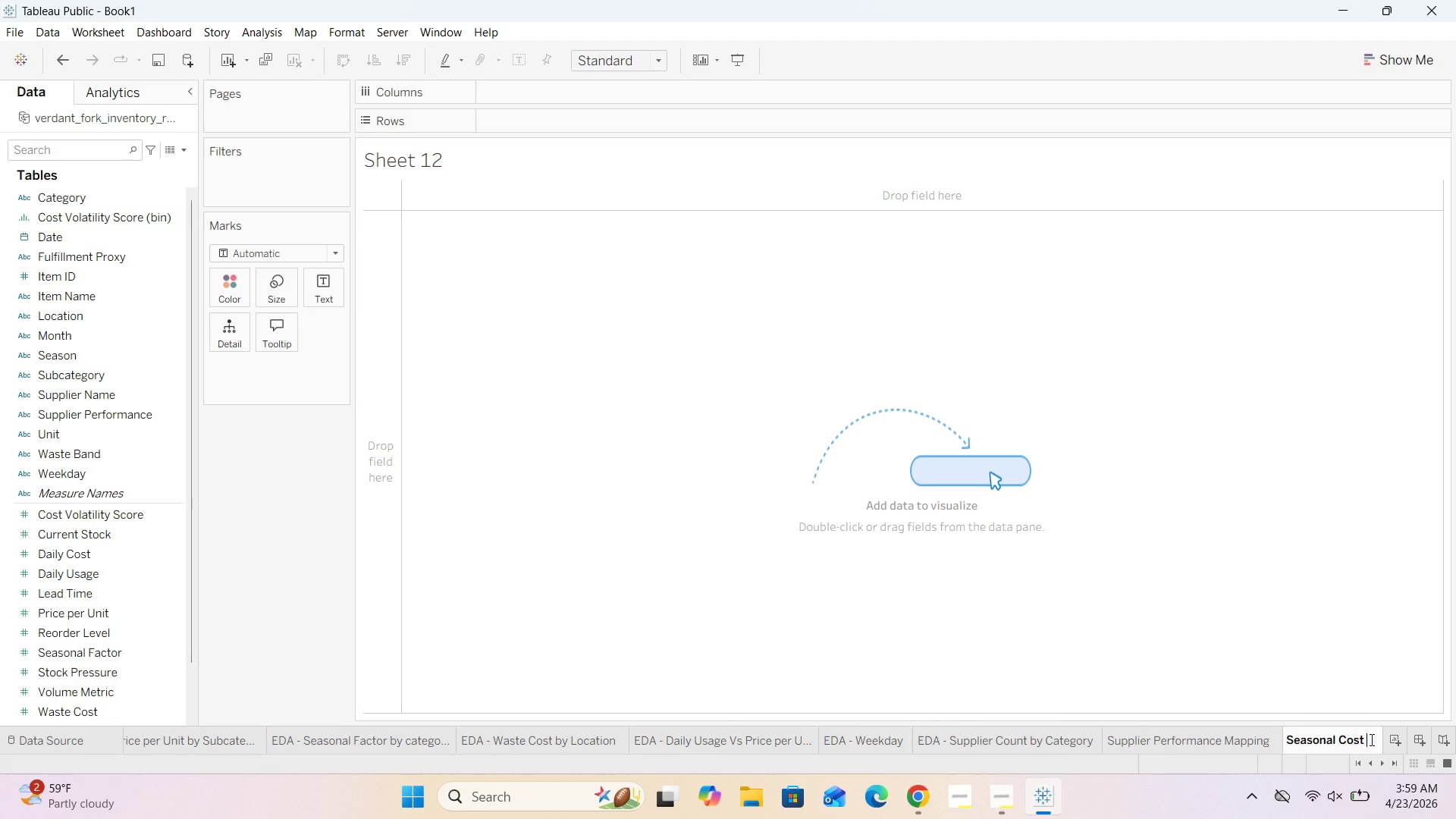 
left_click([1009, 791])